 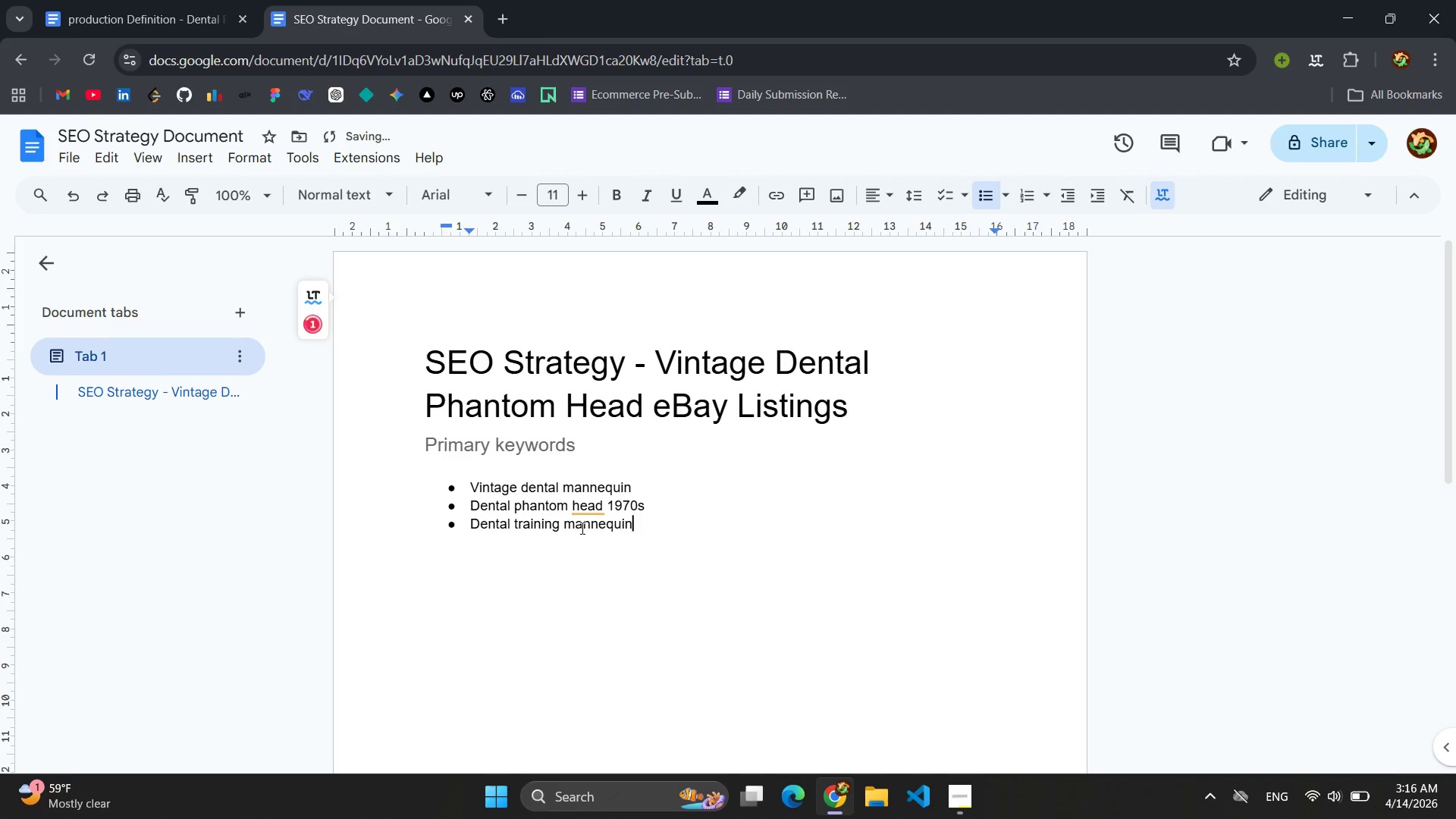 
key(Enter)
 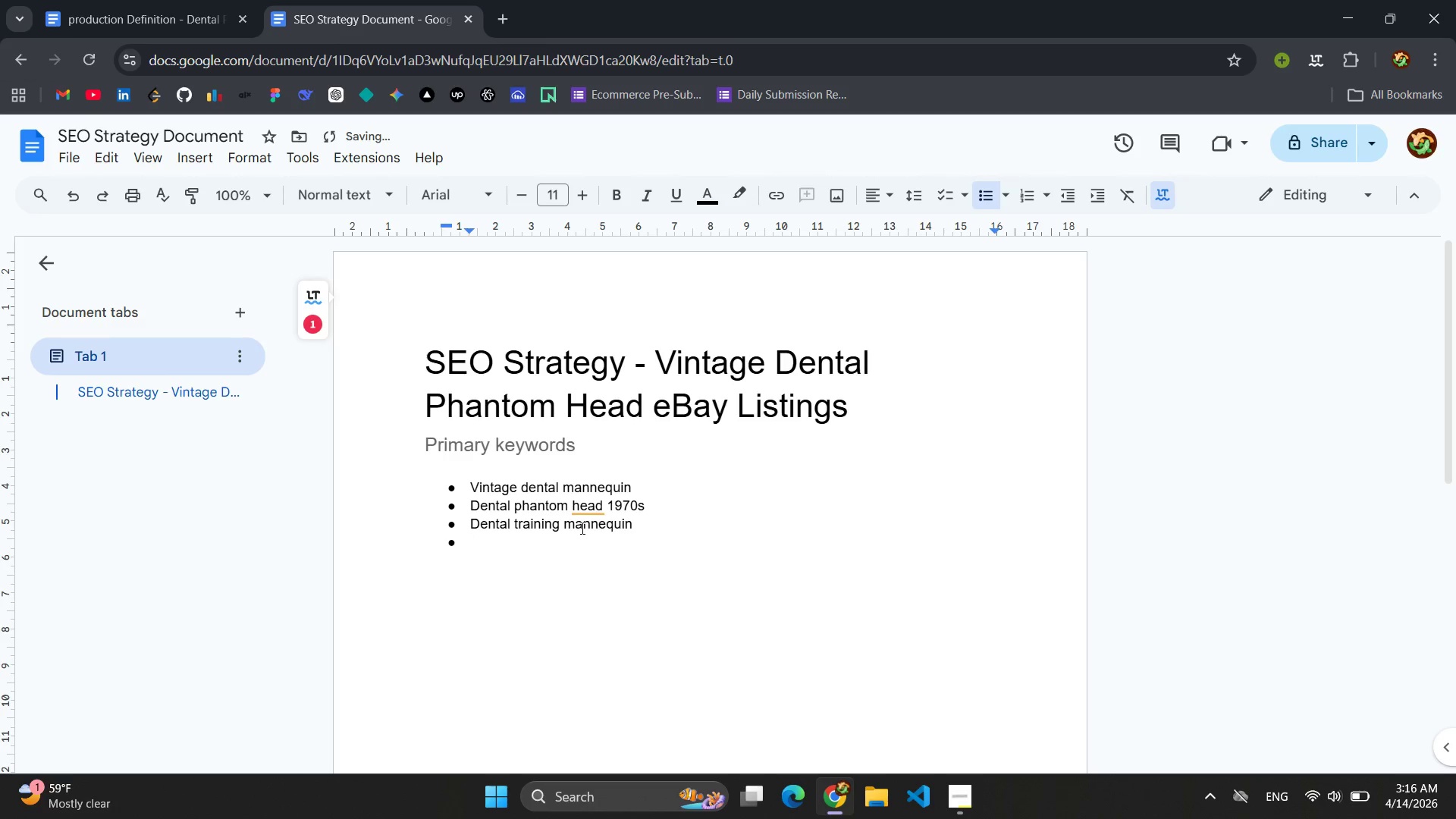 
type(de)
key(Backspace)
key(Backspace)
type(Dental)
 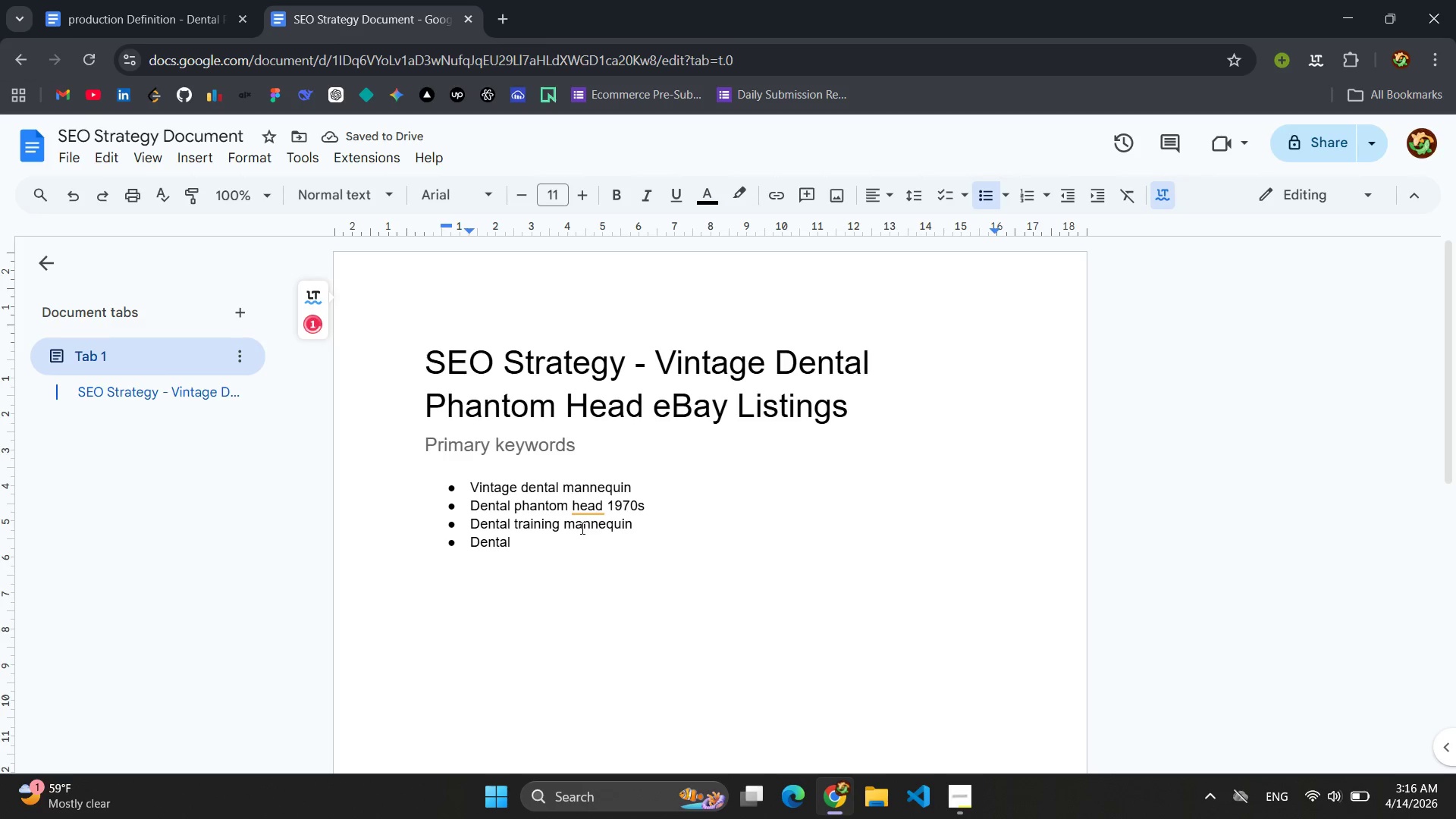 
type( schol)
key(Backspace)
type(ol simulator)
 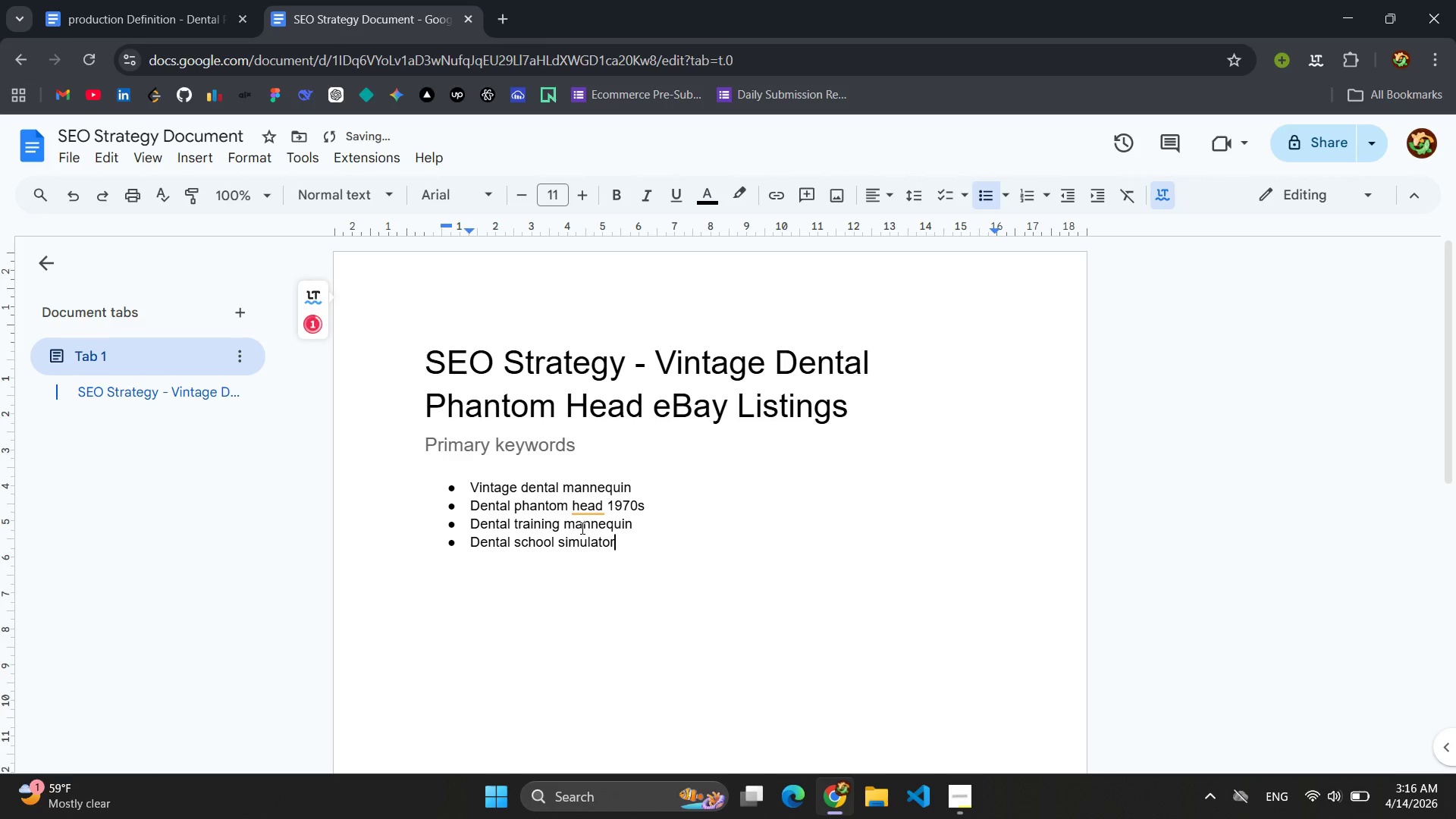 
key(Enter)
 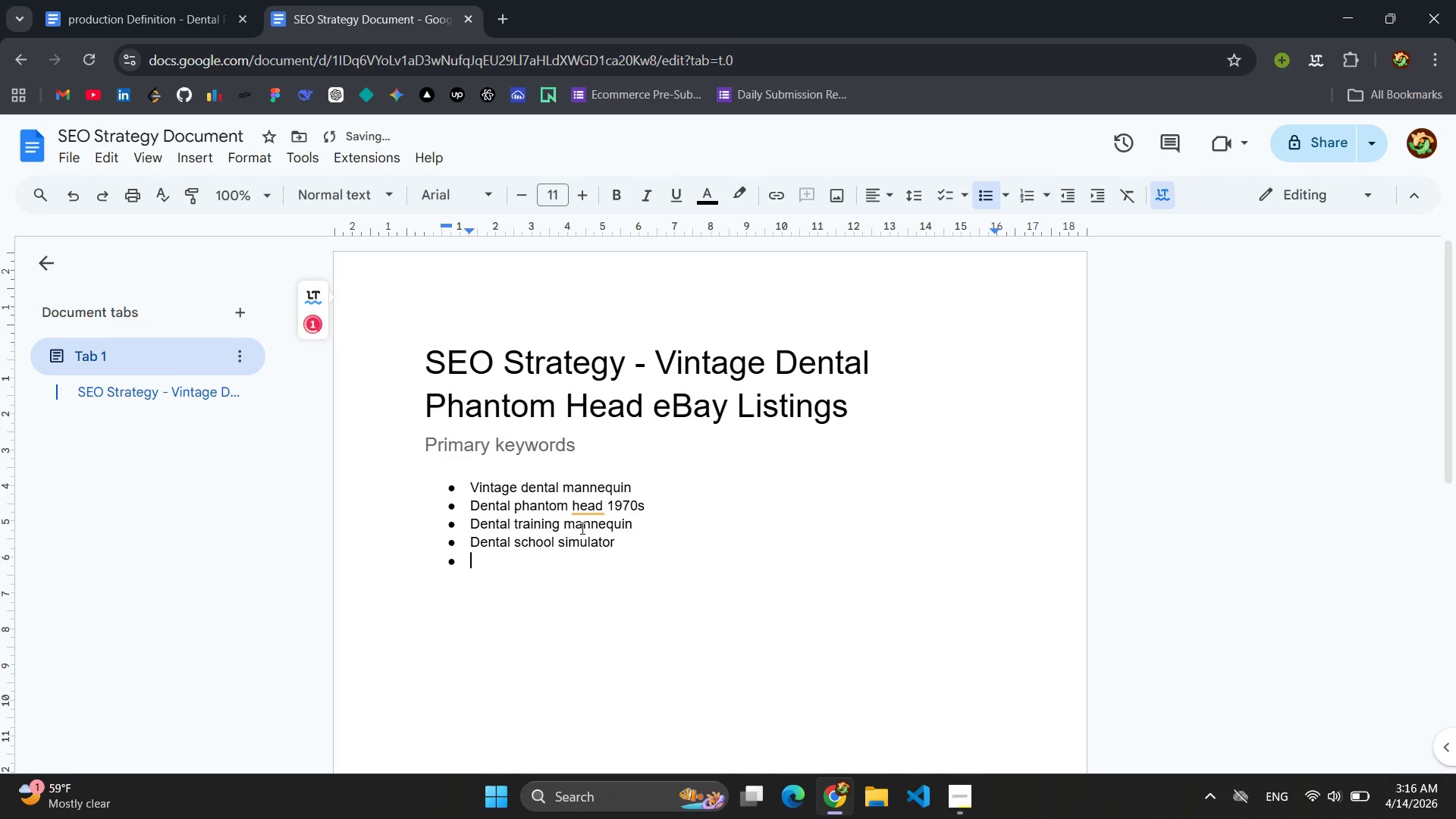 
type(me)
key(Backspace)
key(Backspace)
type(medi)
key(Backspace)
key(Backspace)
key(Backspace)
key(Backspace)
type(Meic)
key(Backspace)
key(Backspace)
type(dical collectibles dn)
key(Backspace)
type(ental )
 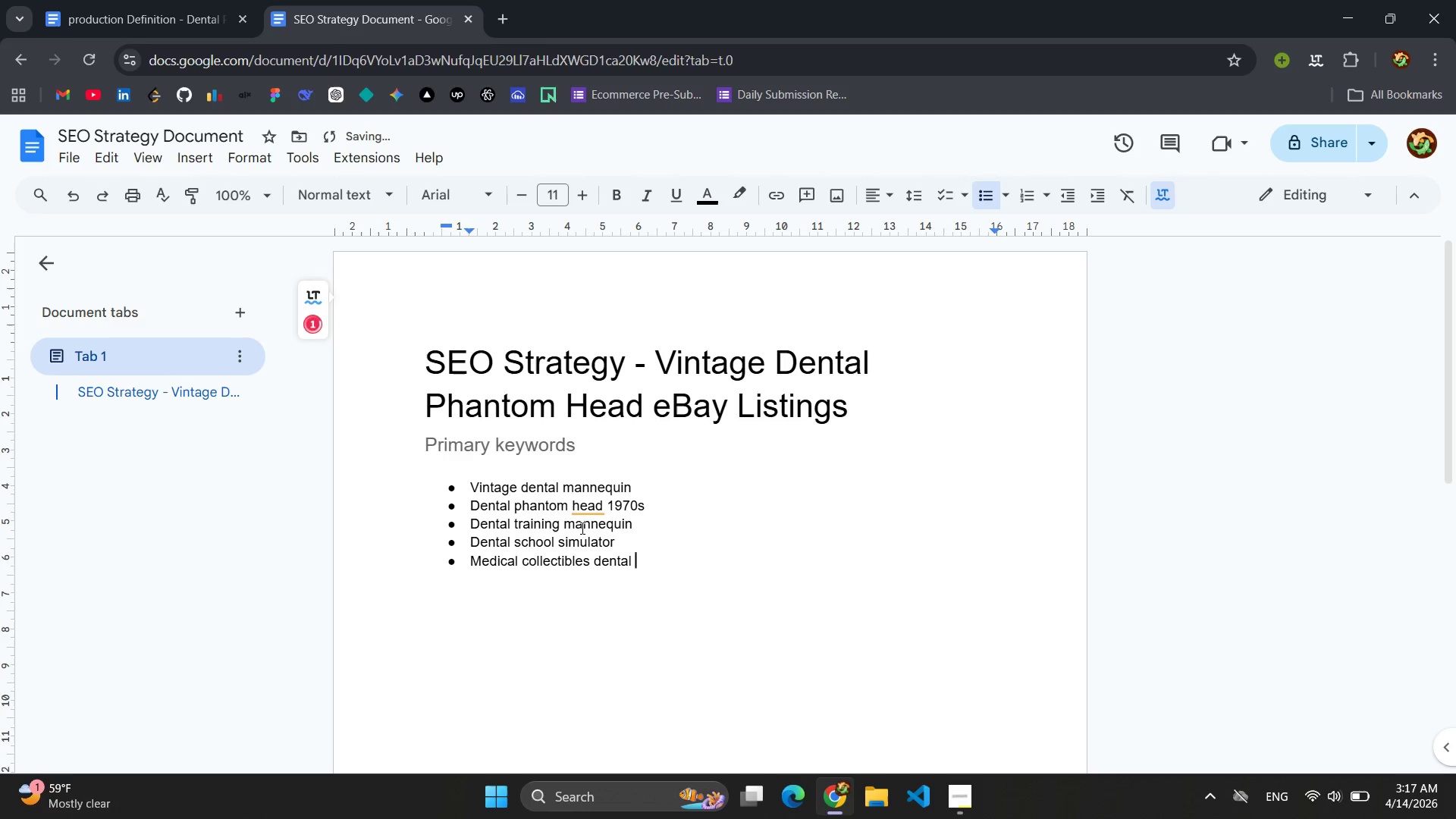 
key(Enter)
 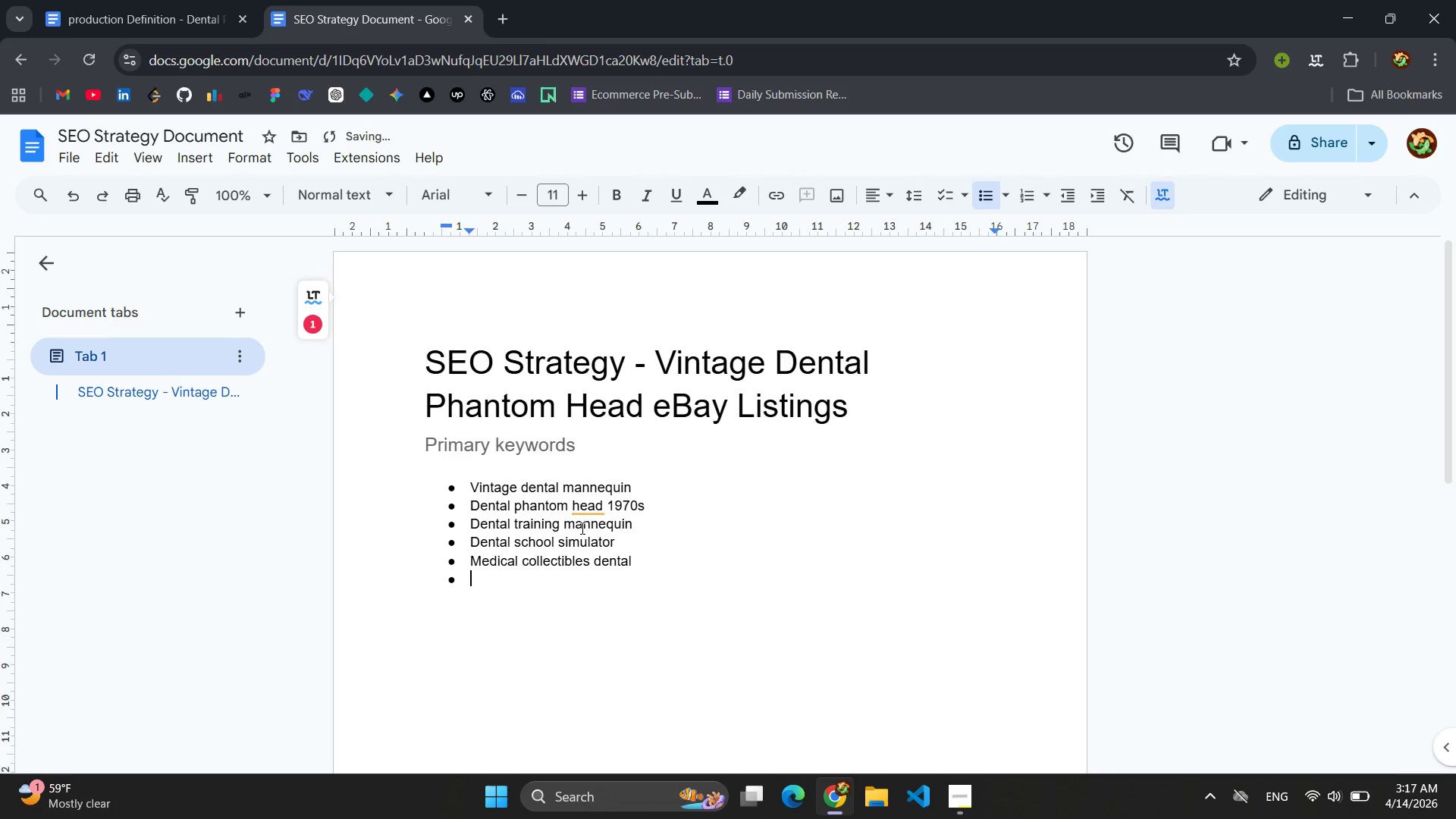 
type(ving)
key(Backspace)
type(tage dental eu)
key(Backspace)
type(quipment )
 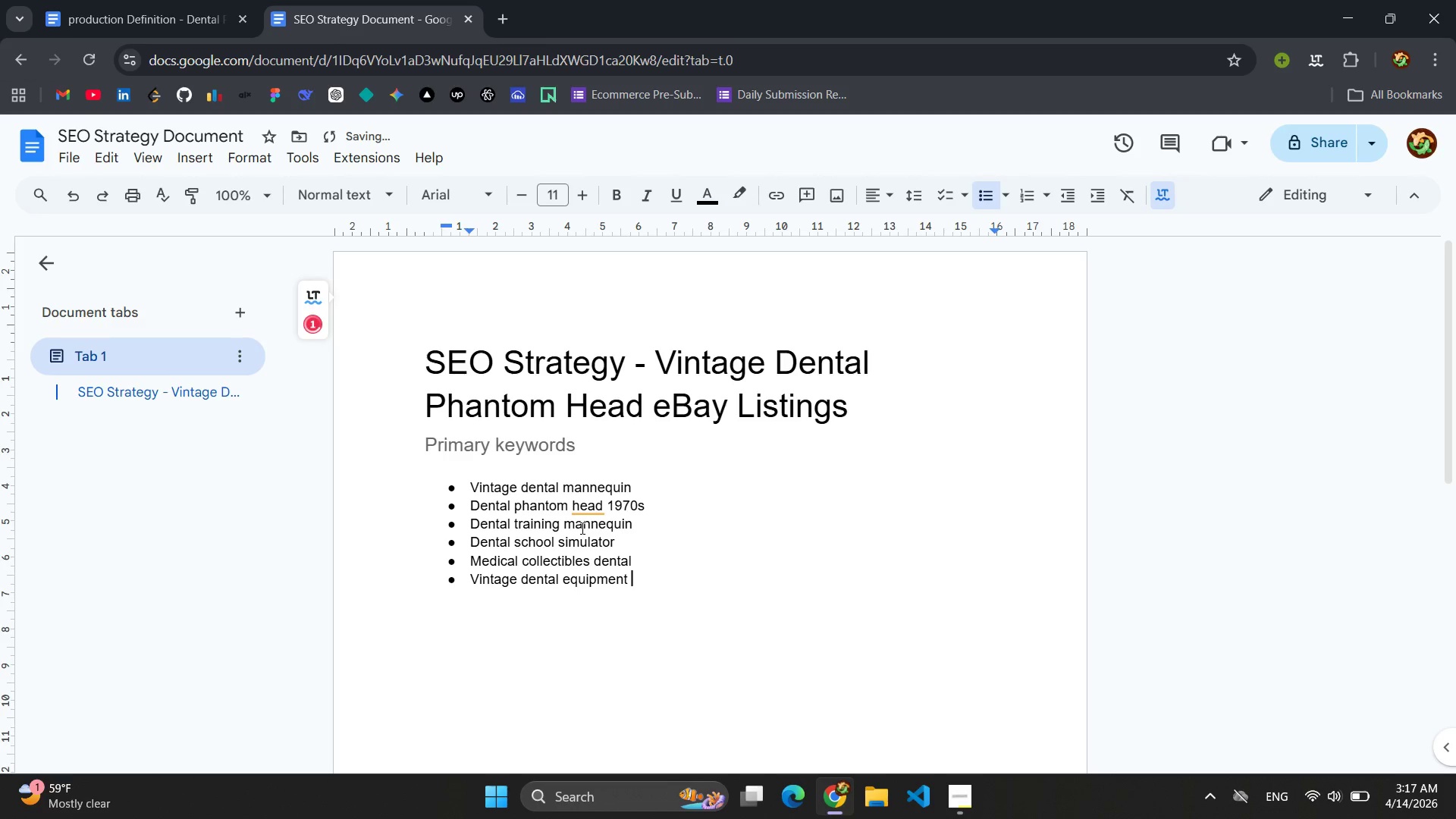 
key(Enter)
 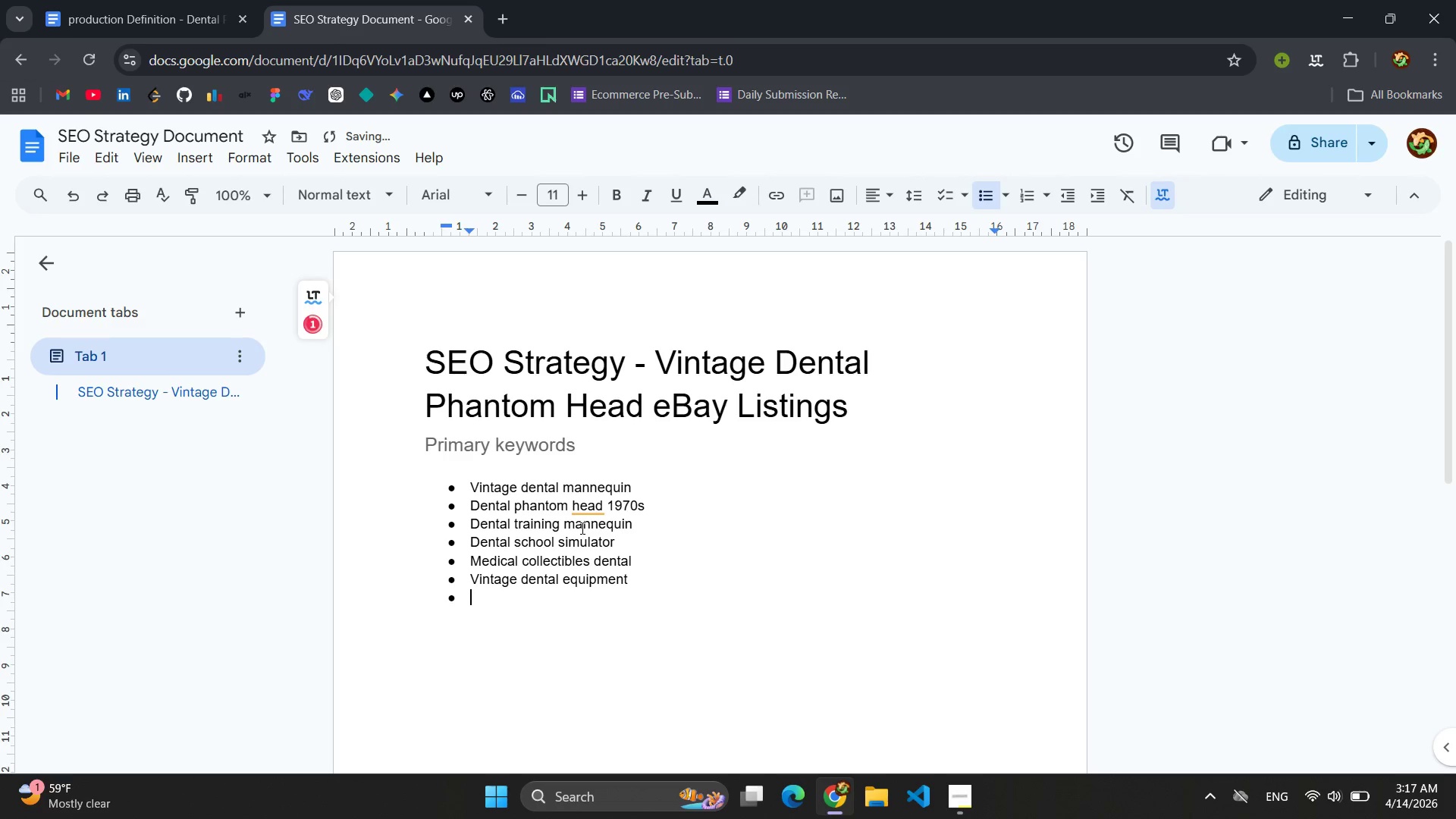 
key(Enter)
 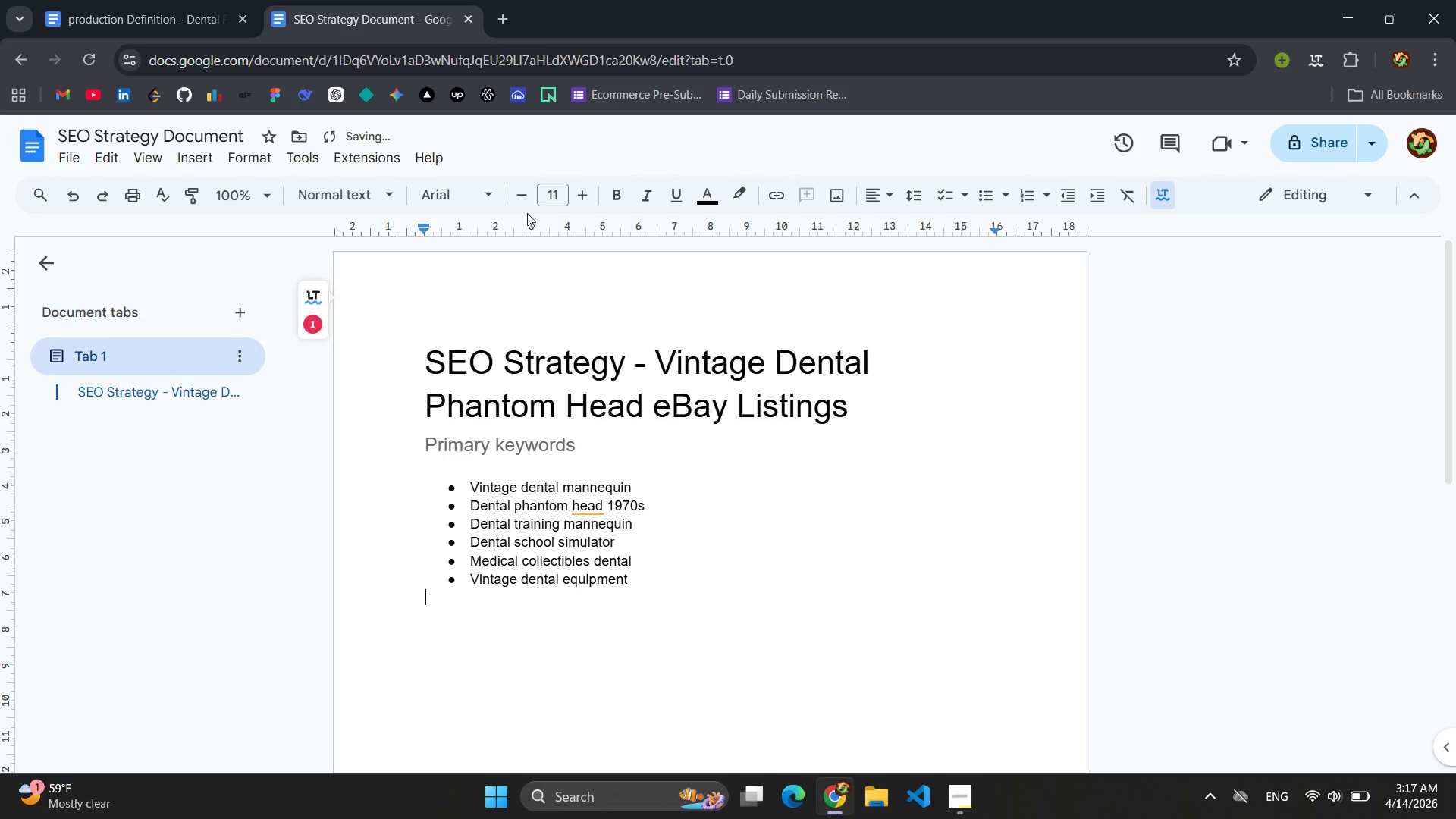 
left_click([383, 193])
 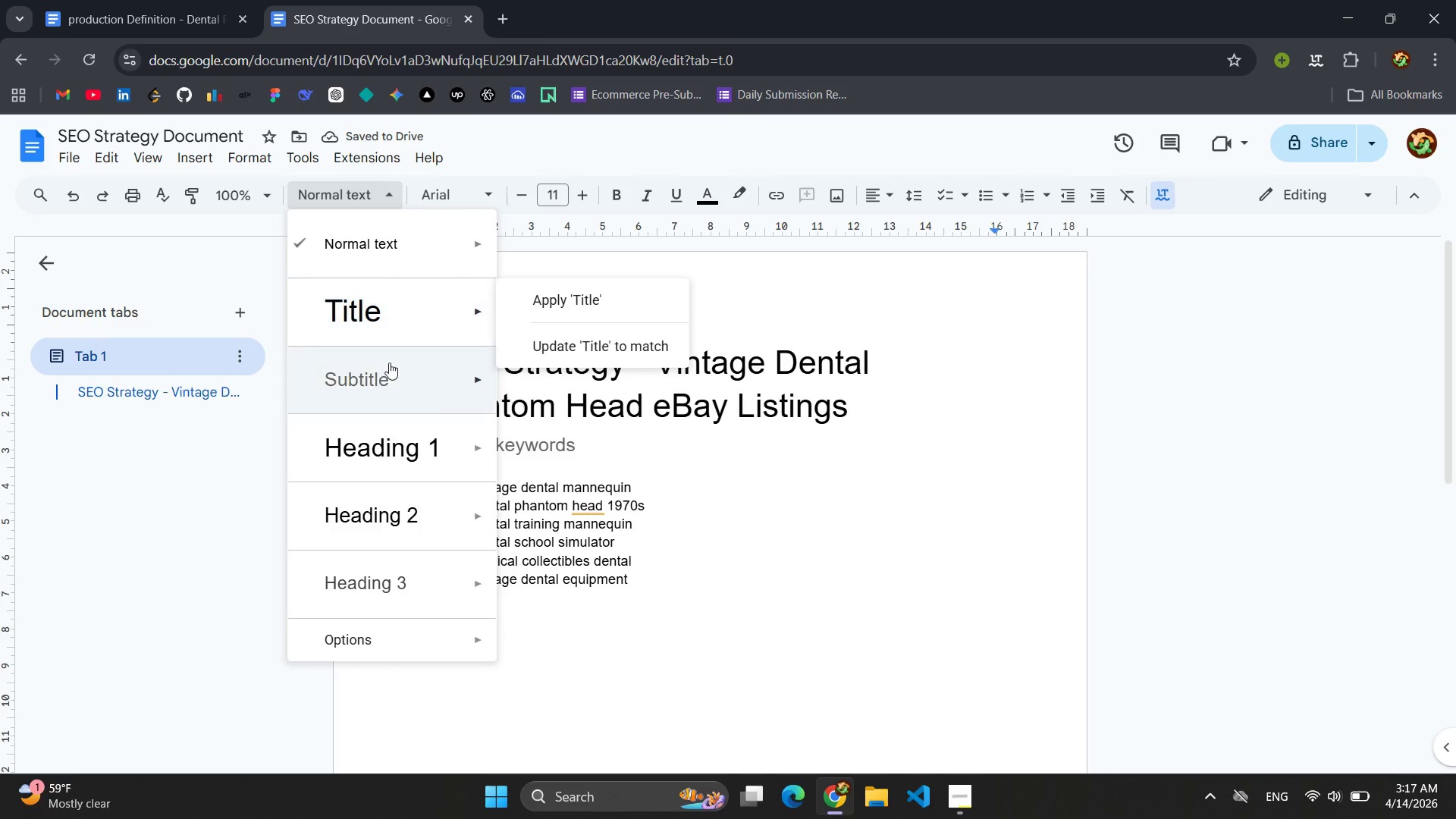 
left_click([389, 366])
 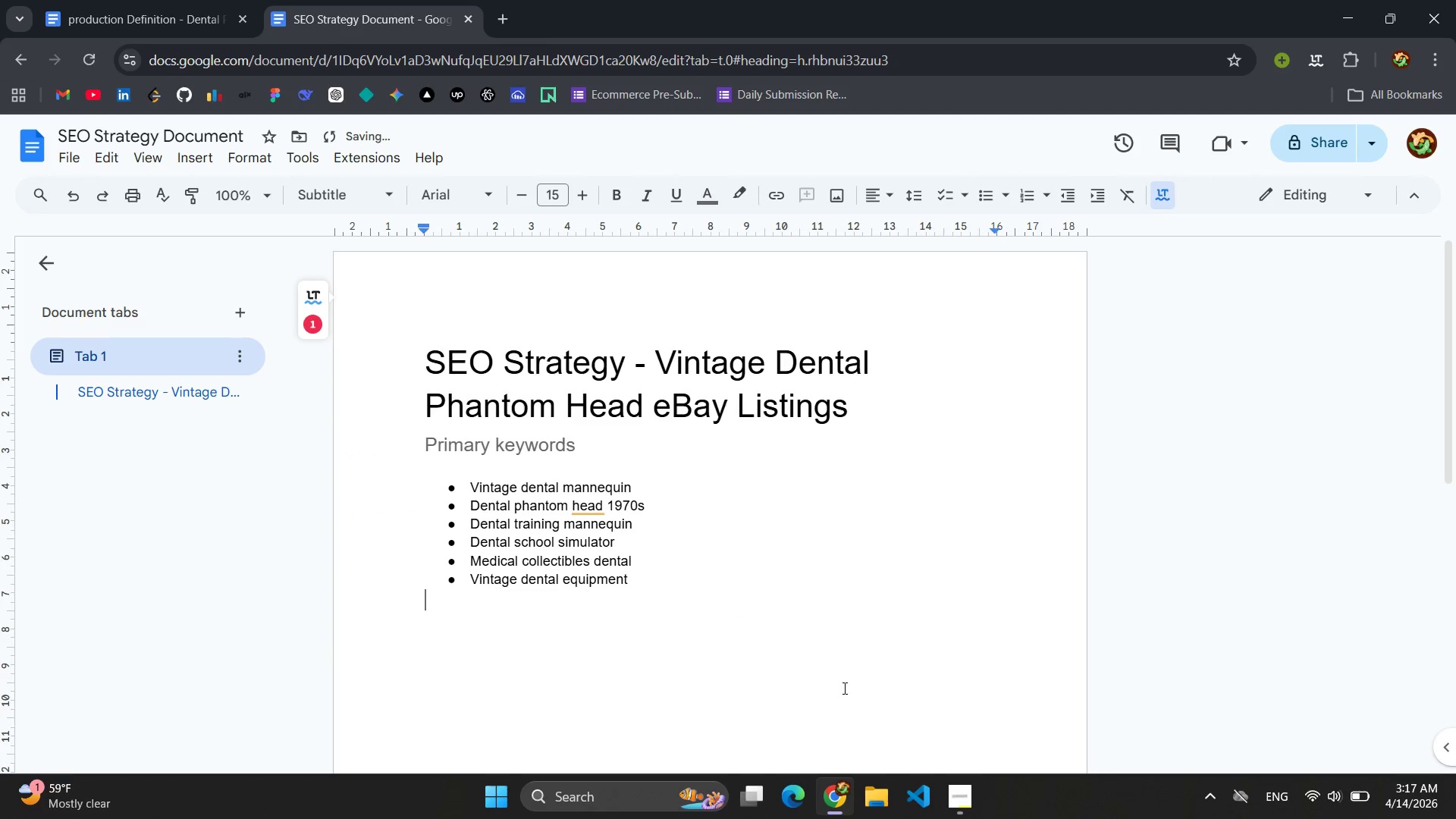 
type(secondary keyword )
key(Backspace)
type(s)
 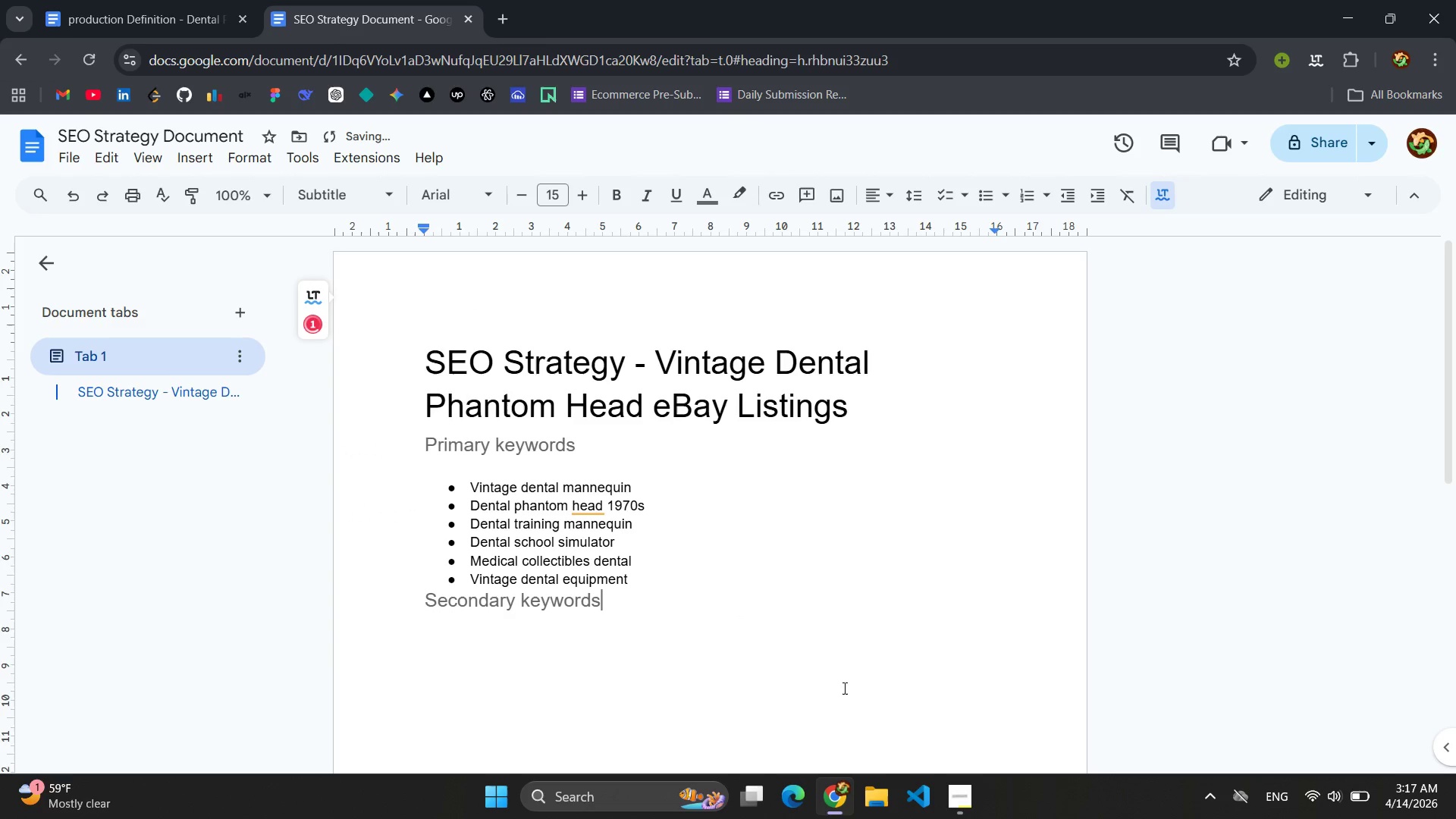 
key(Enter)
 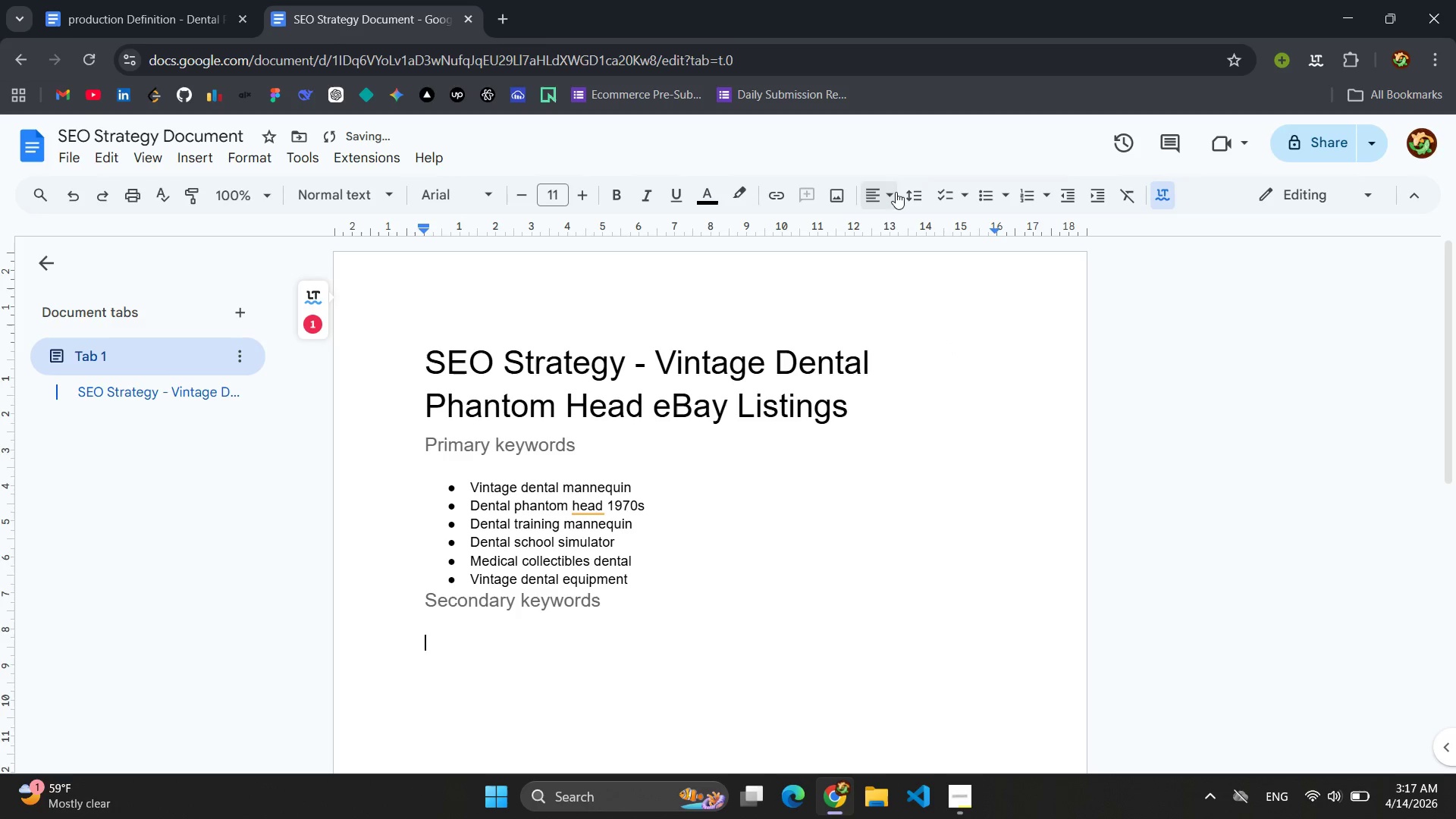 
left_click([984, 201])
 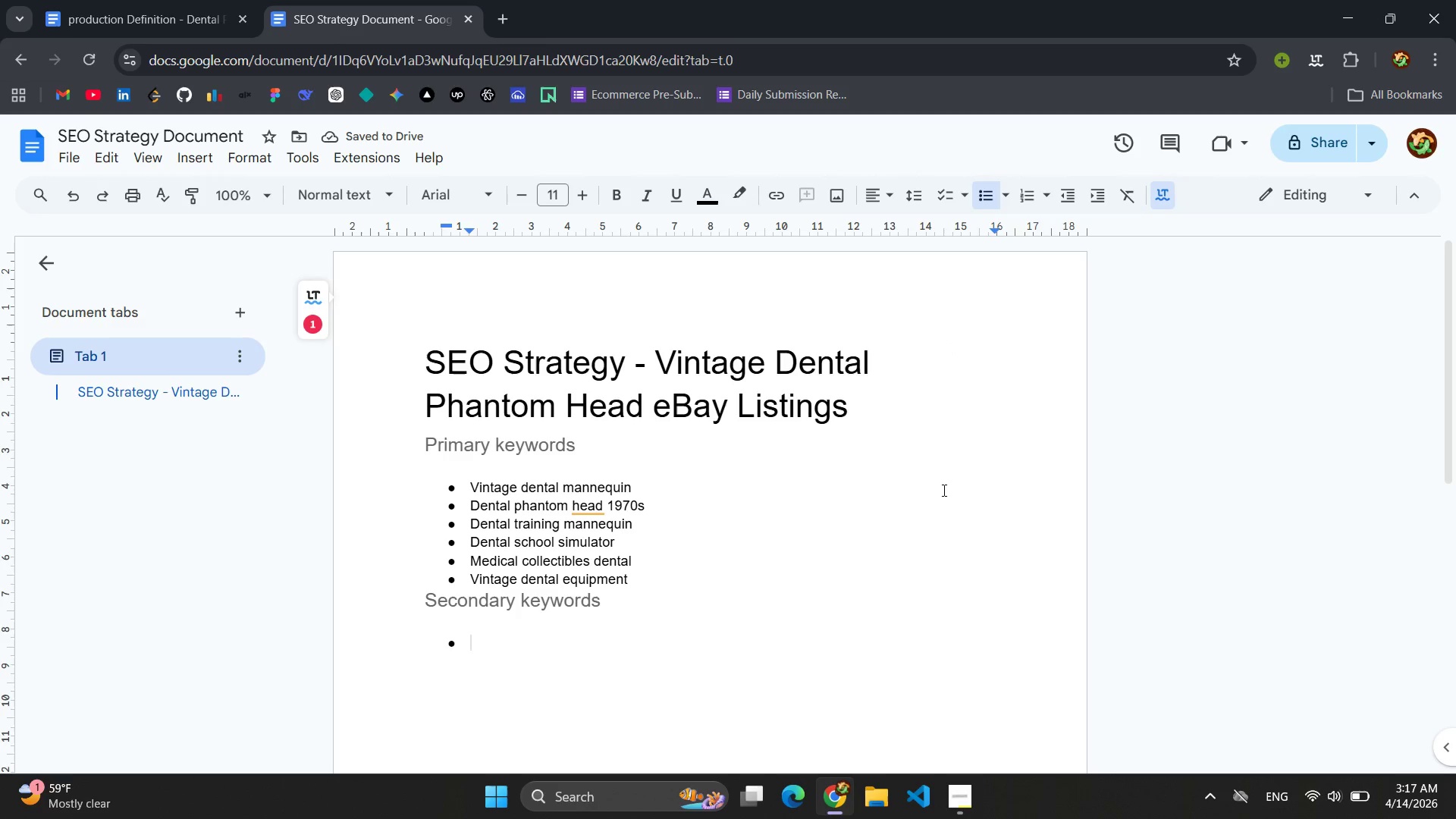 
type(anatomical )
 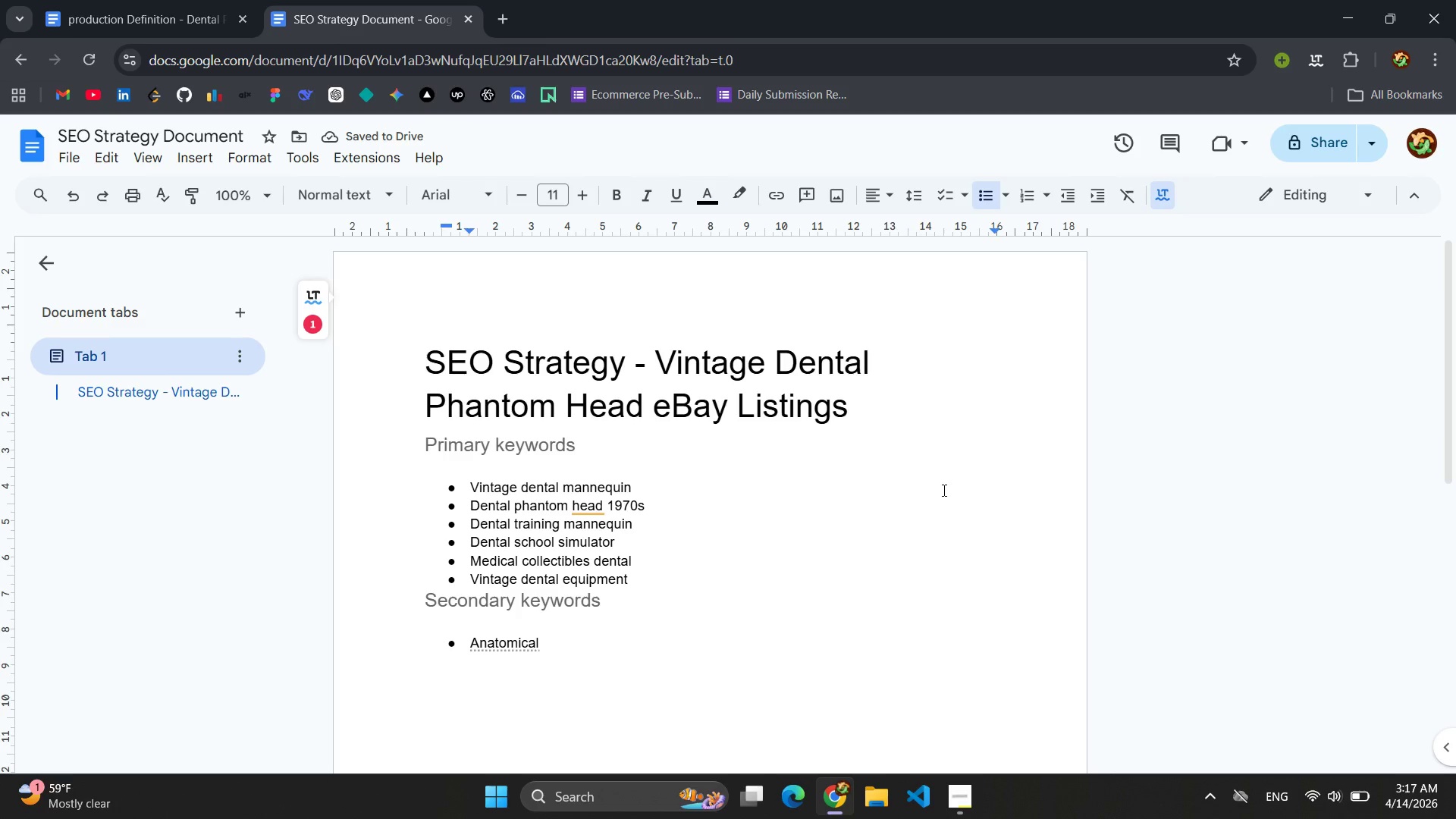 
type(teaching model)
 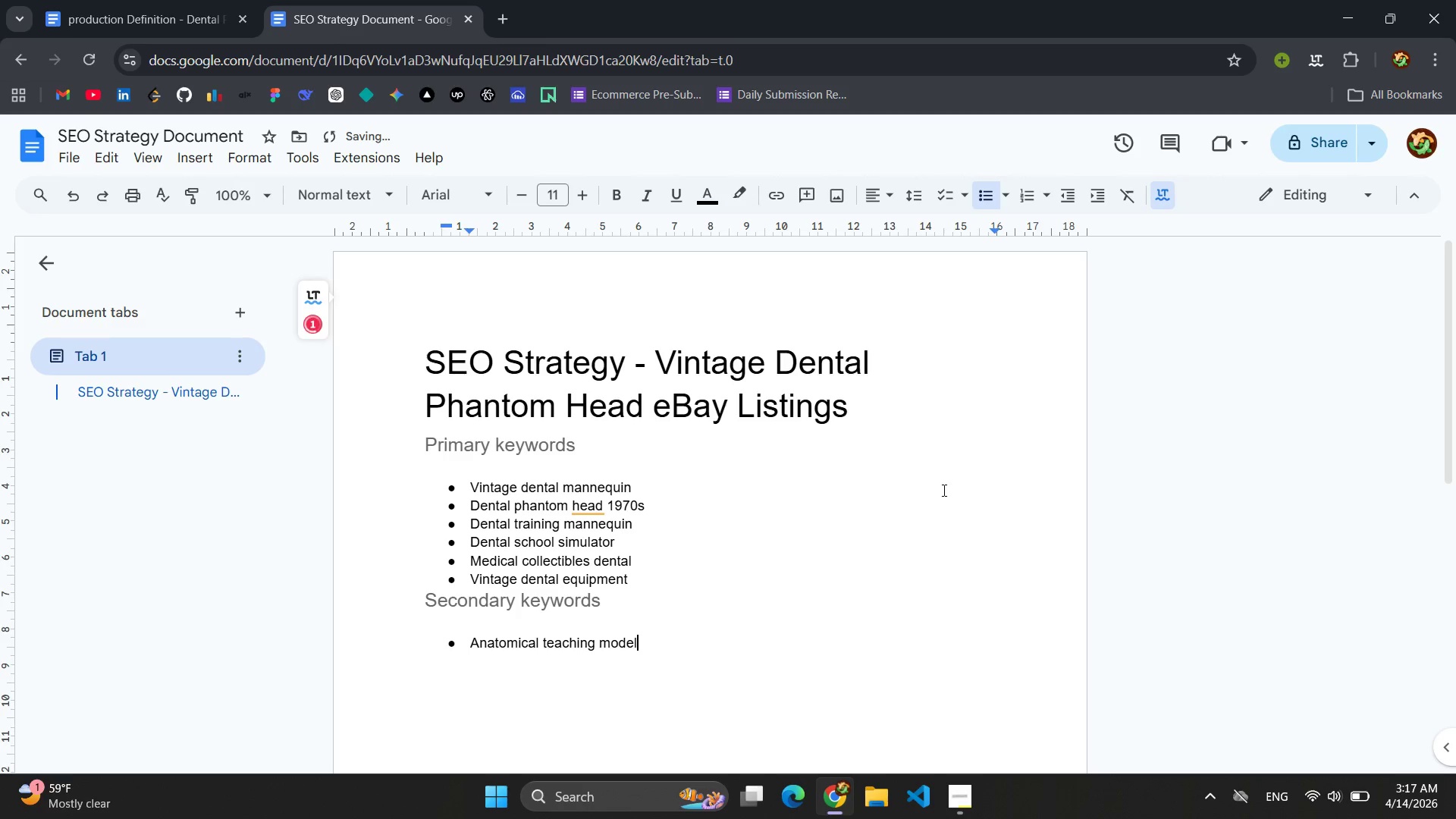 
key(Enter)
 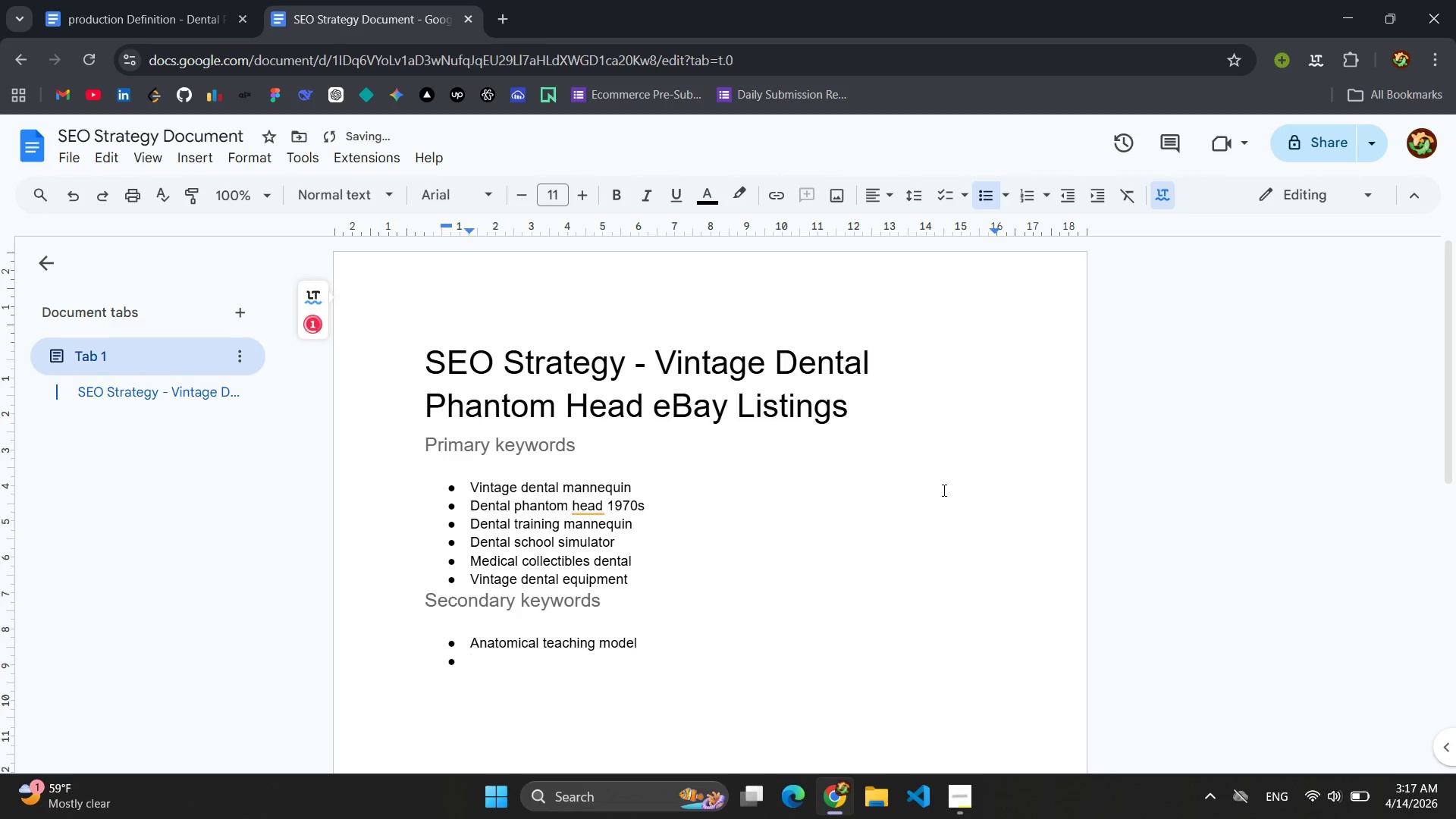 
type(medical oddities do)
key(Backspace)
type(ecor)
 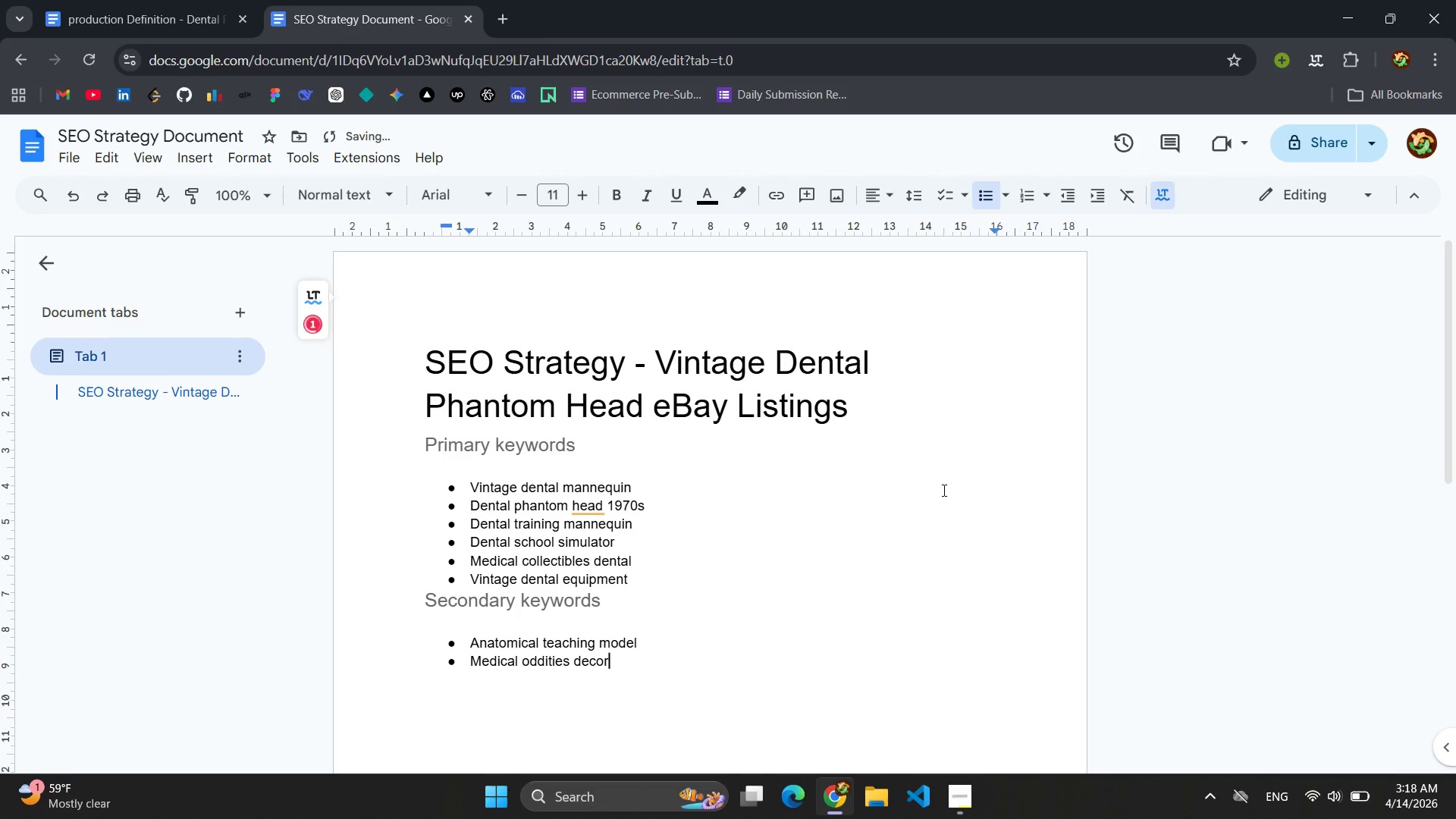 
key(Enter)
 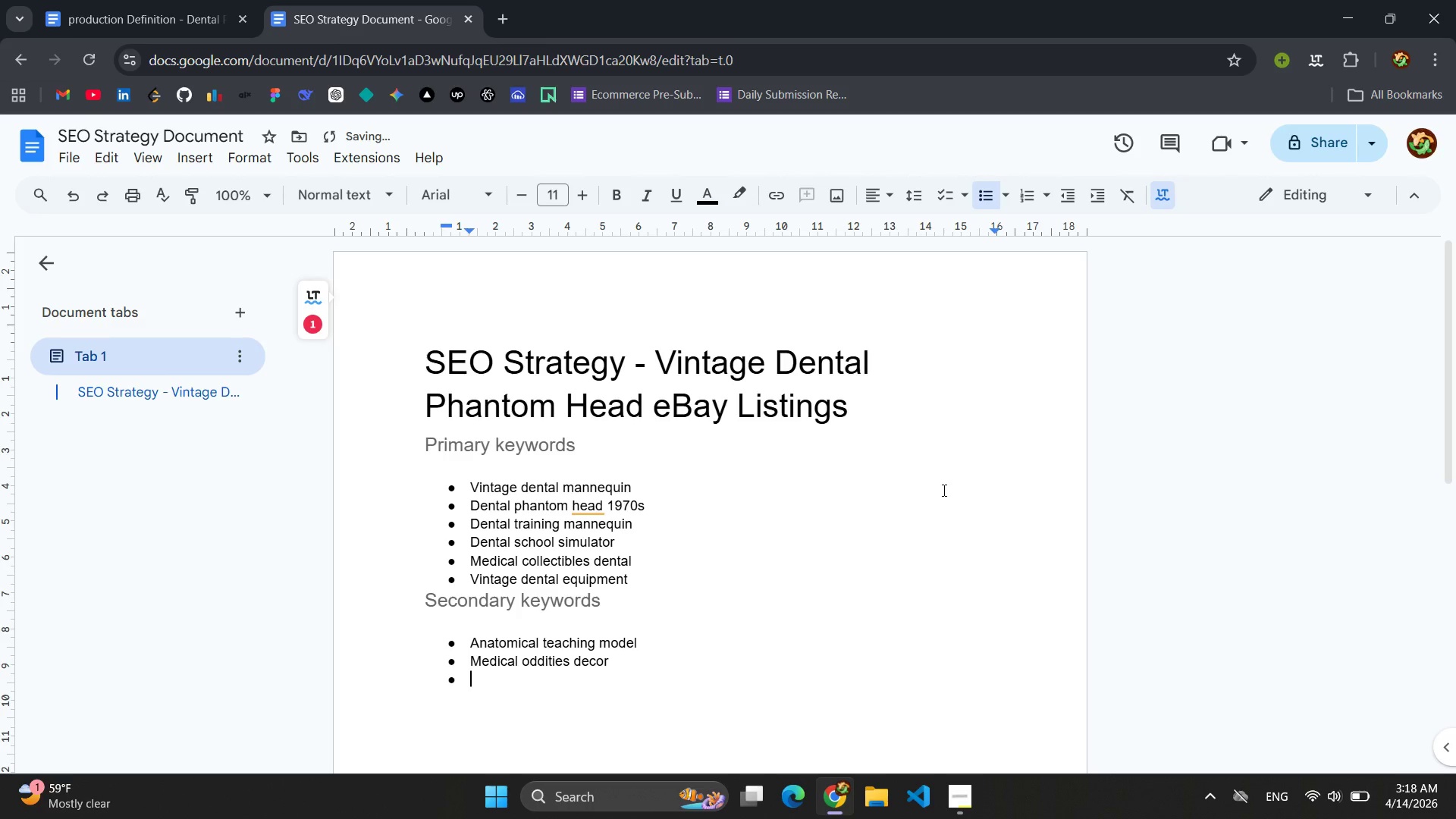 
type(industrial medical display)
 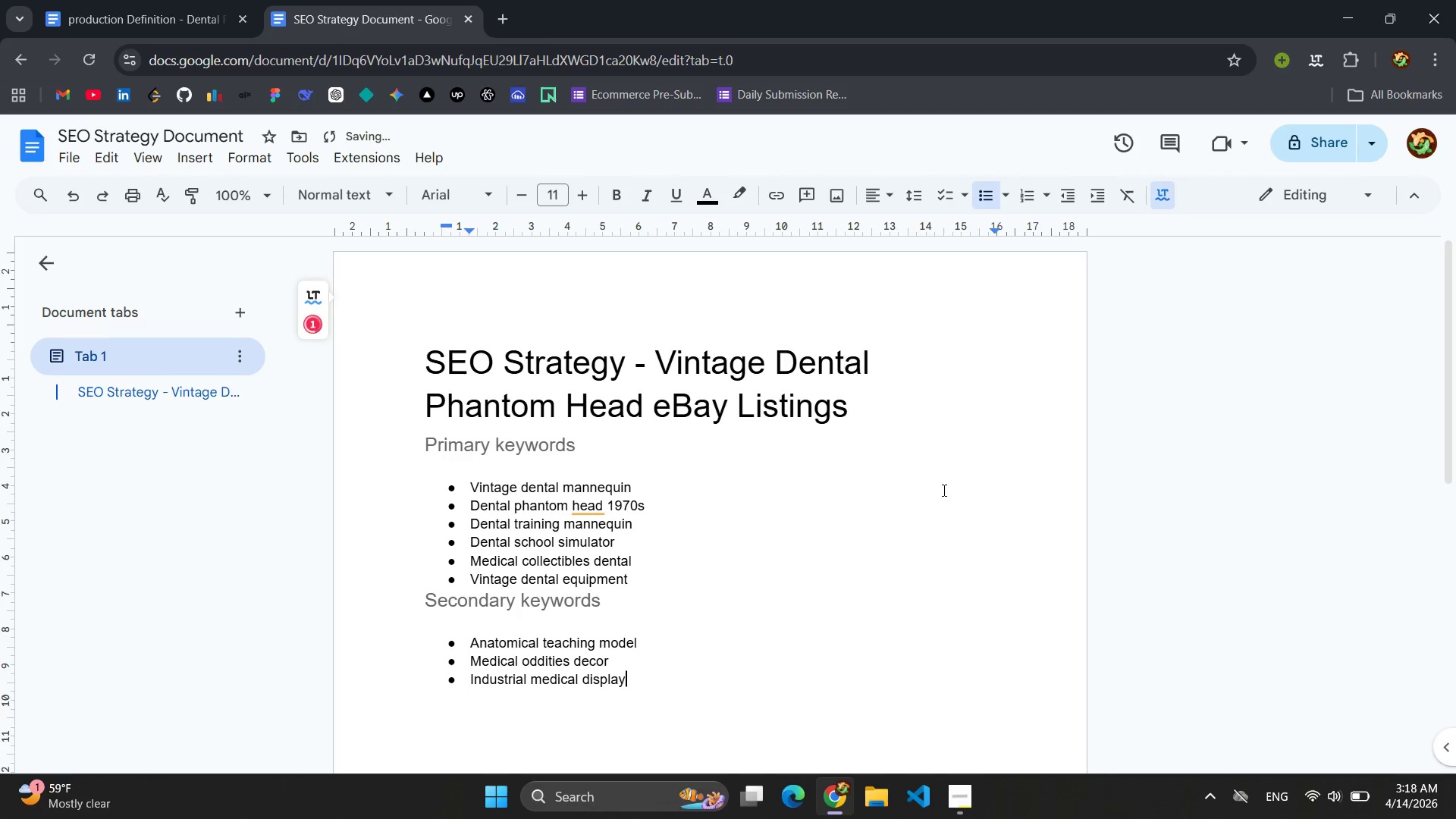 
key(Enter)
 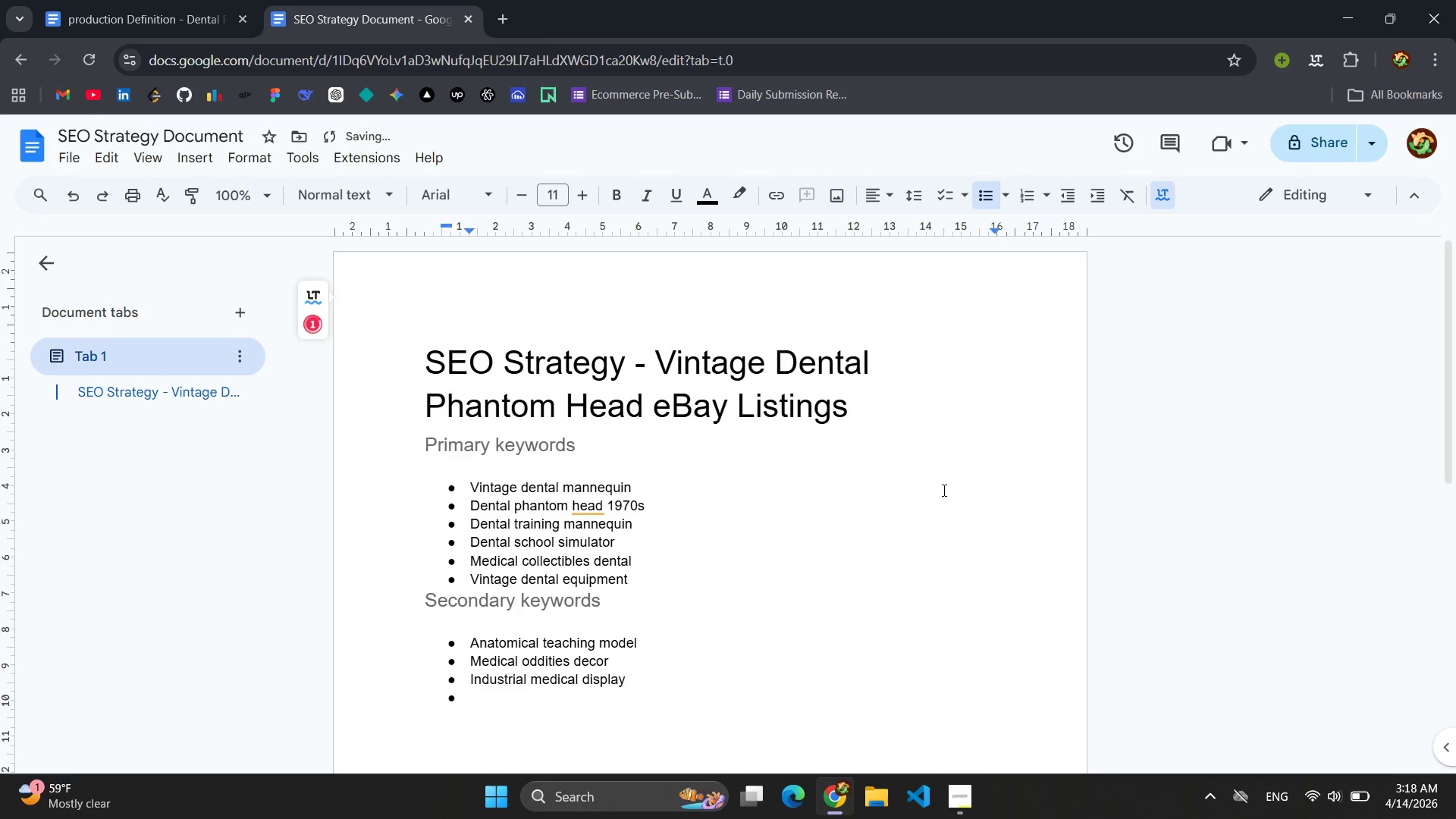 
type(steampunk medical decor)
 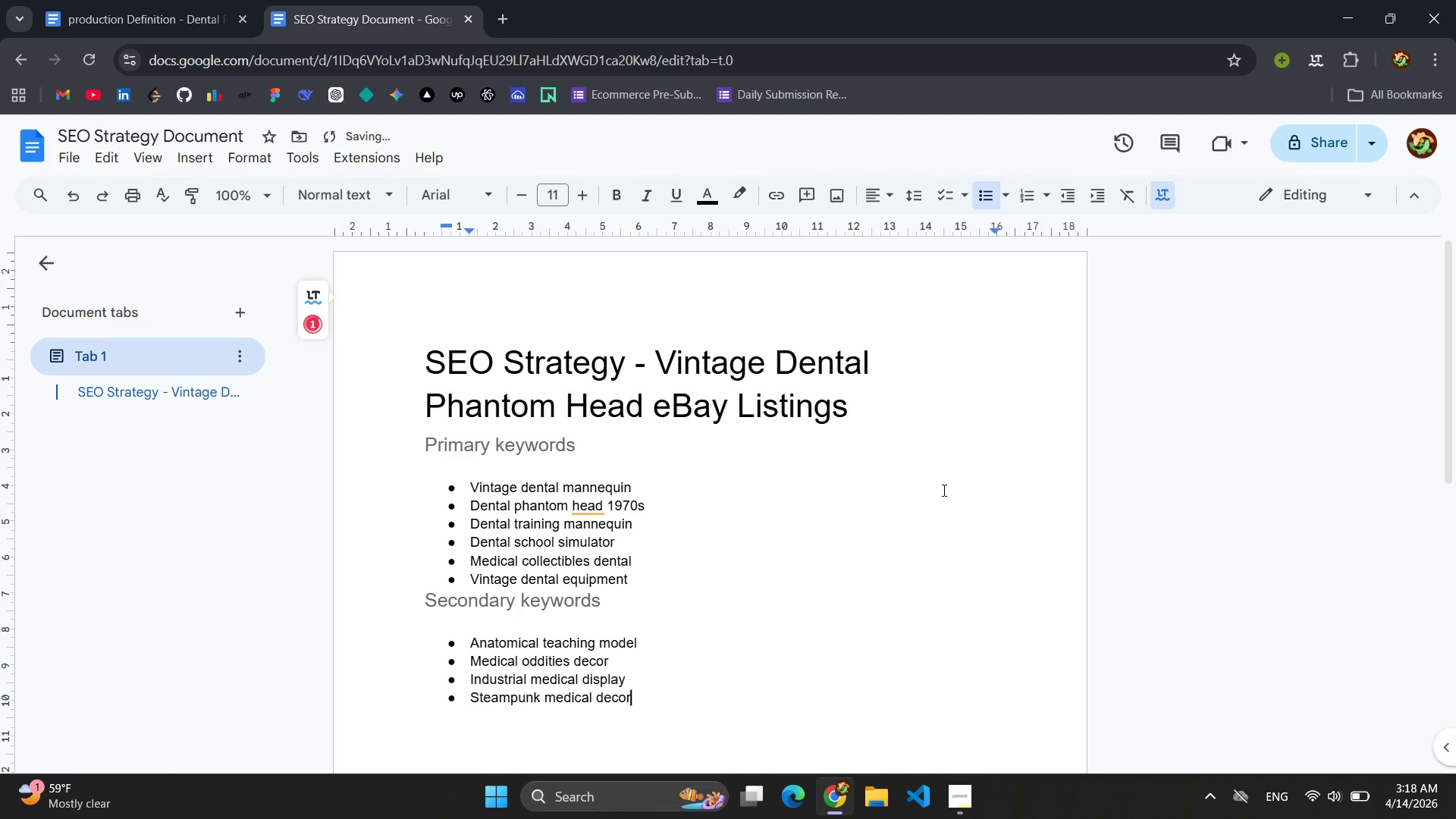 
key(Enter)
 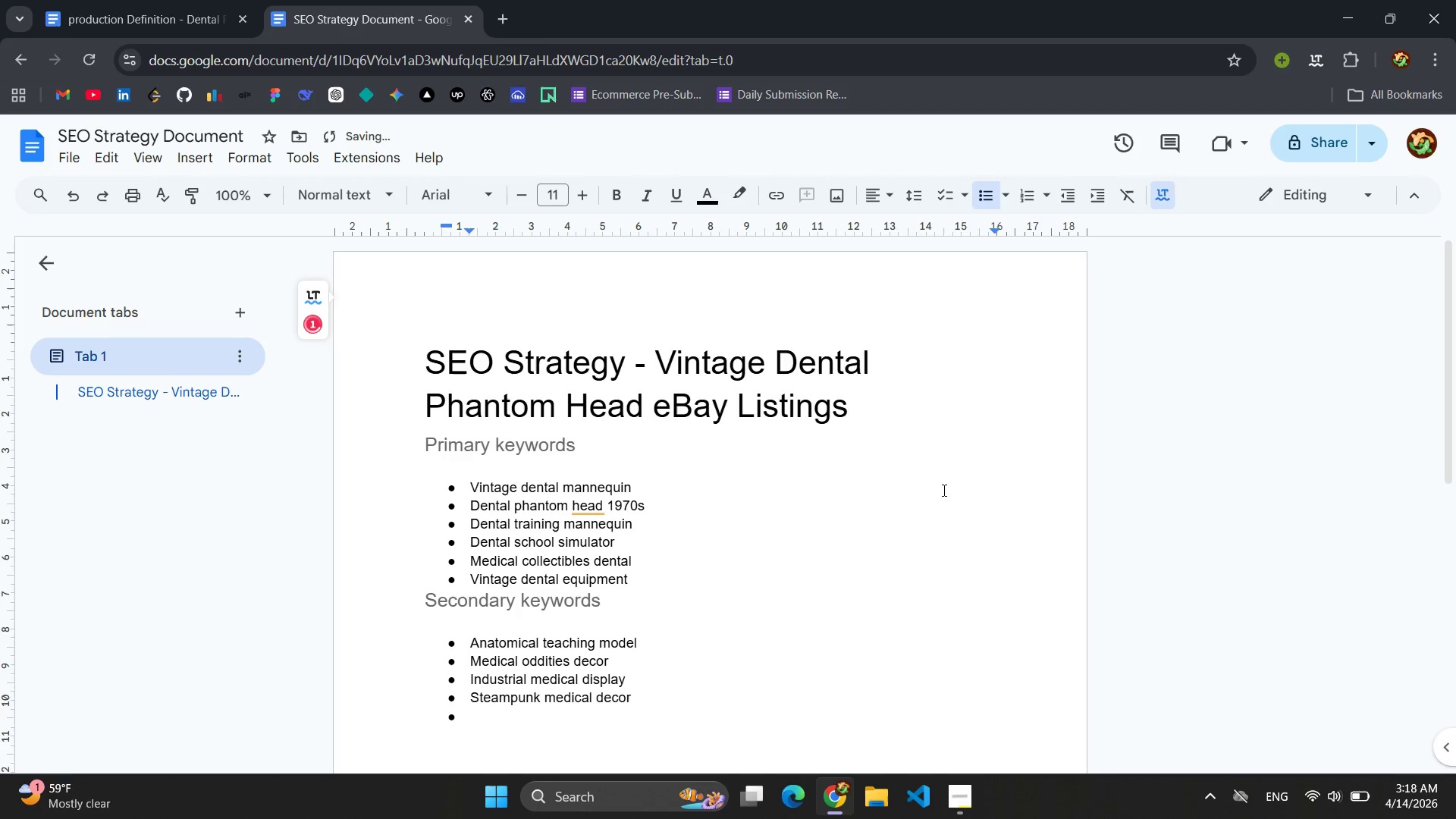 
type(dental lab equipe)
key(Backspace)
type(m)
key(Backspace)
type(ement surplus )
 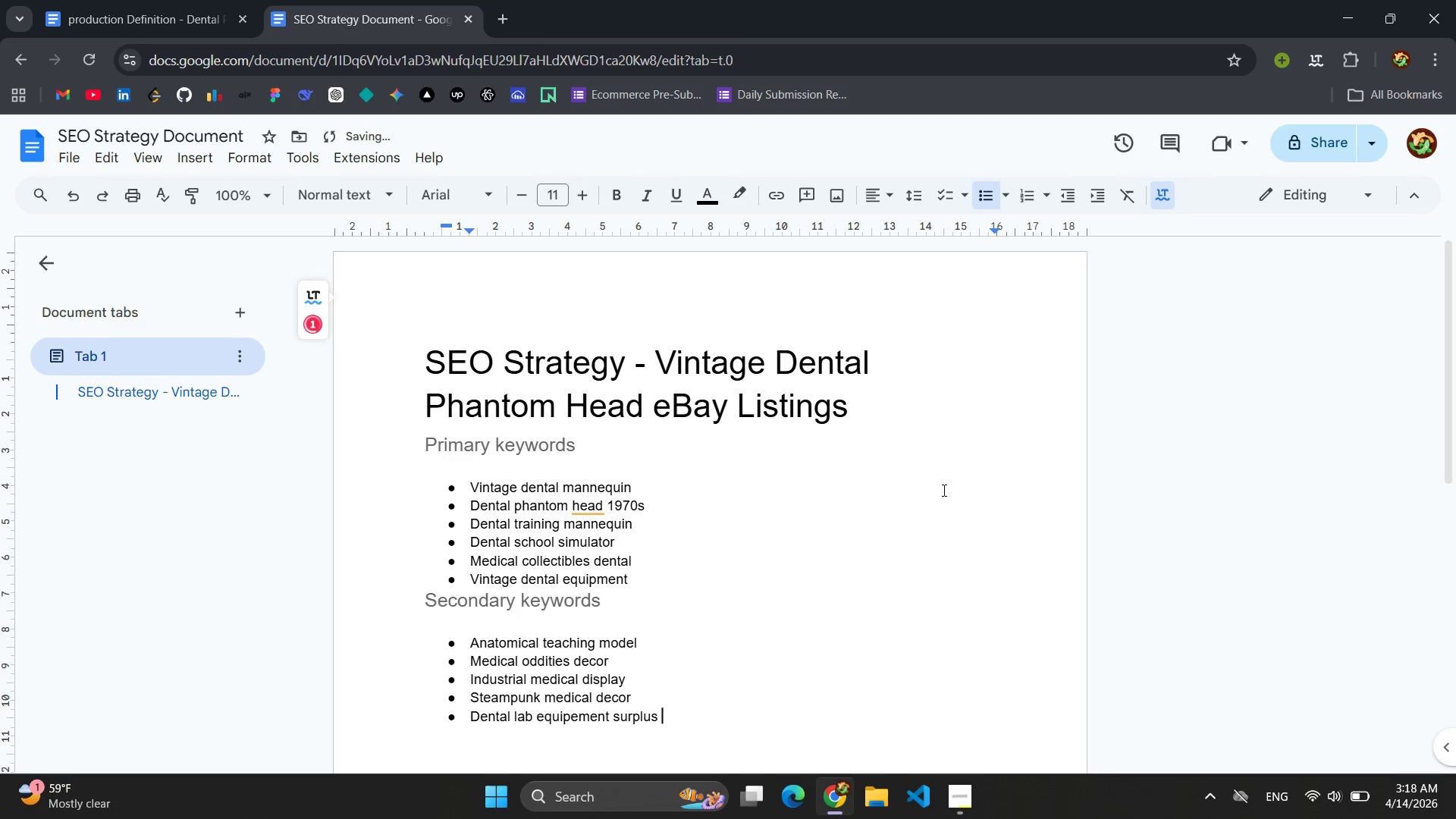 
key(Enter)
 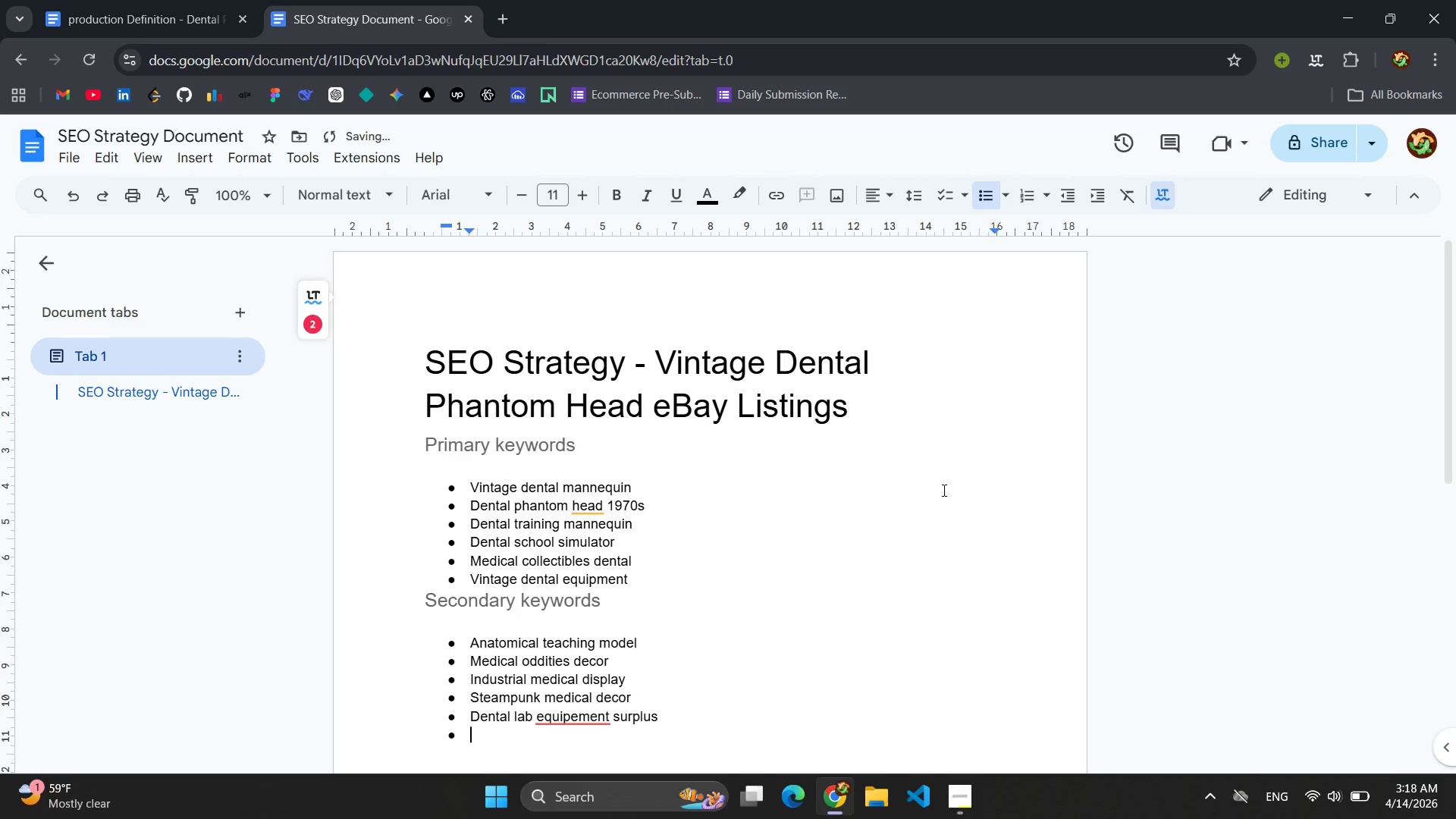 
type(dentist training head vintage)
 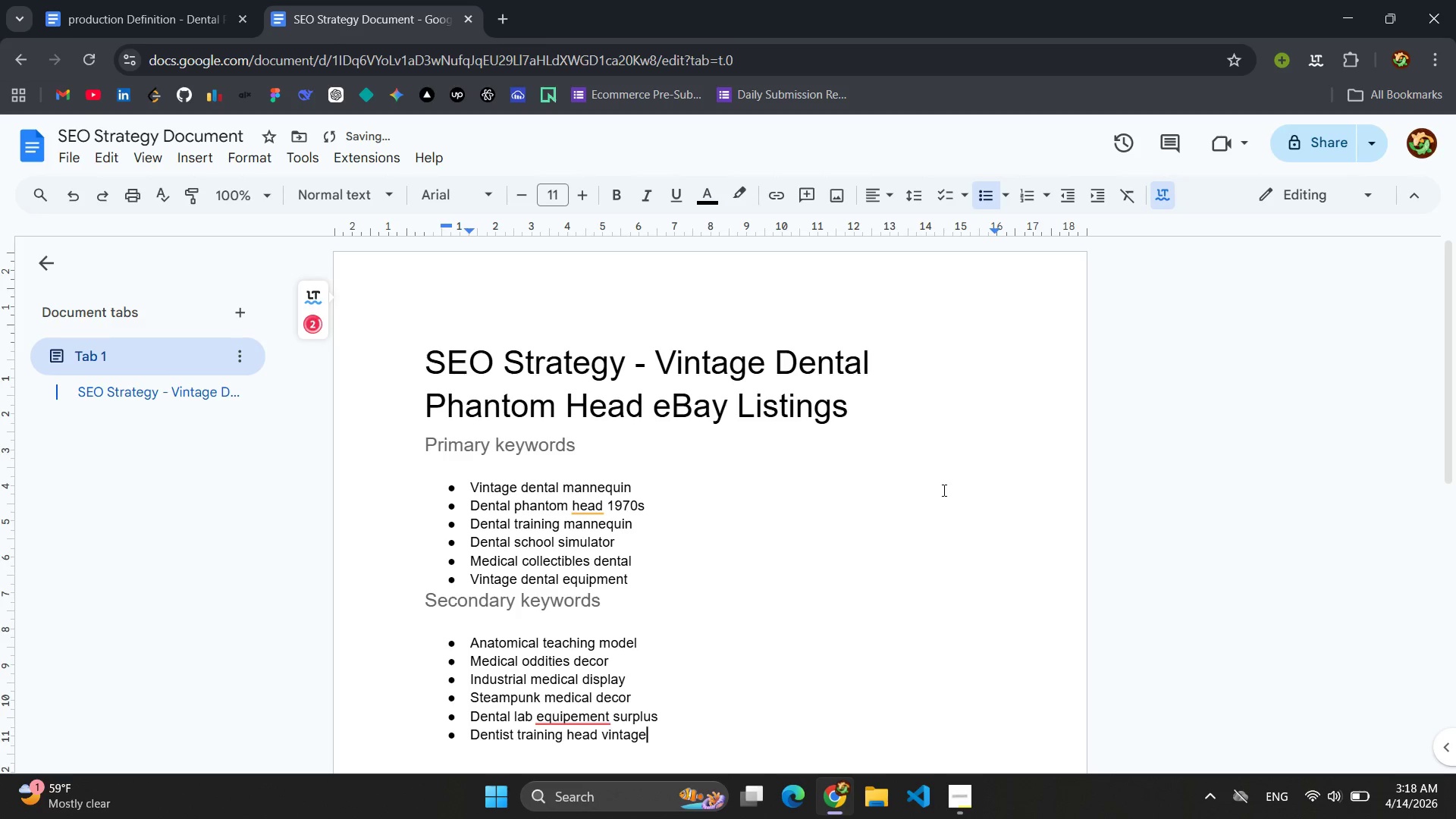 
key(Enter)
 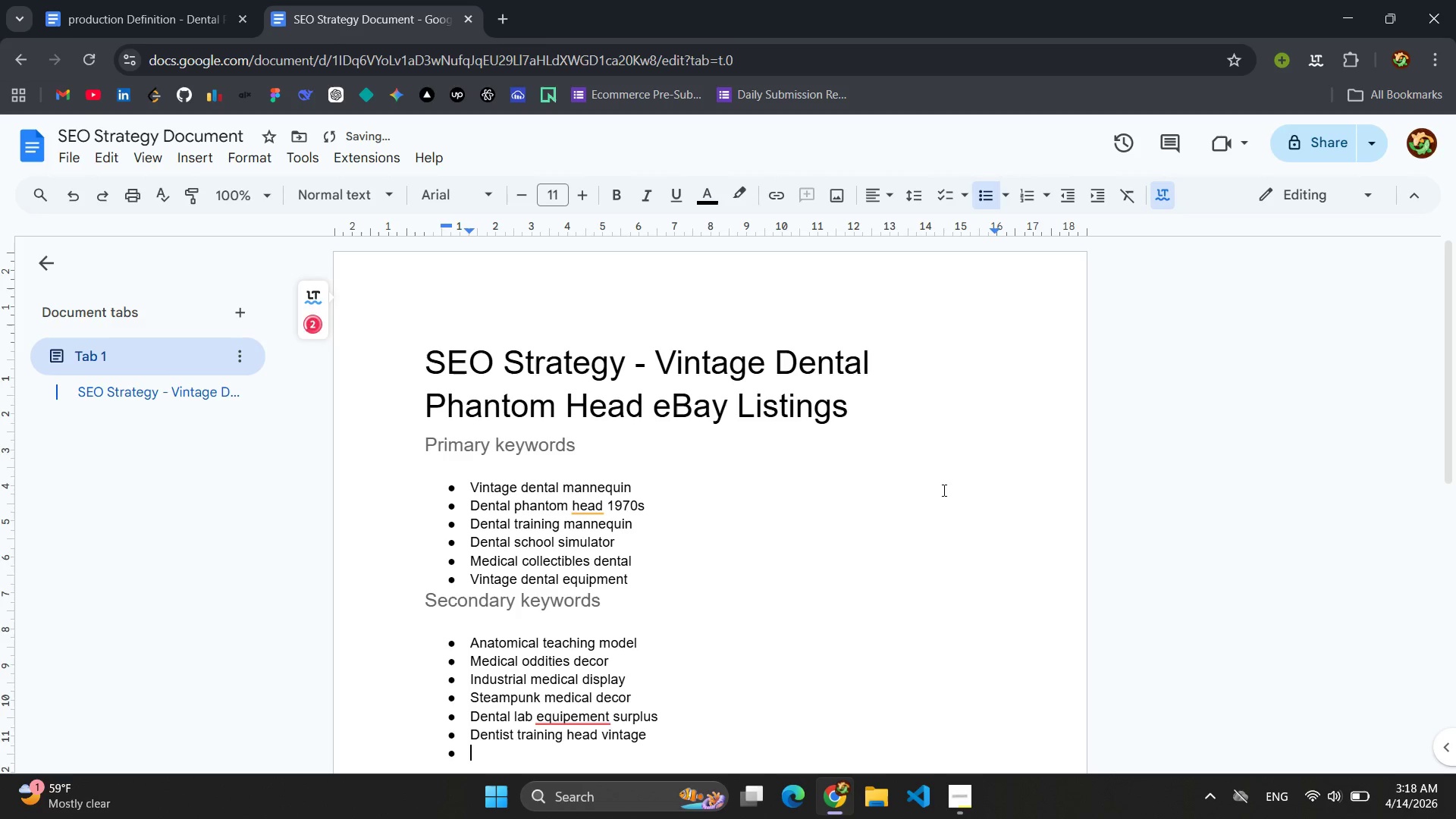 
type(scientific educational model )
 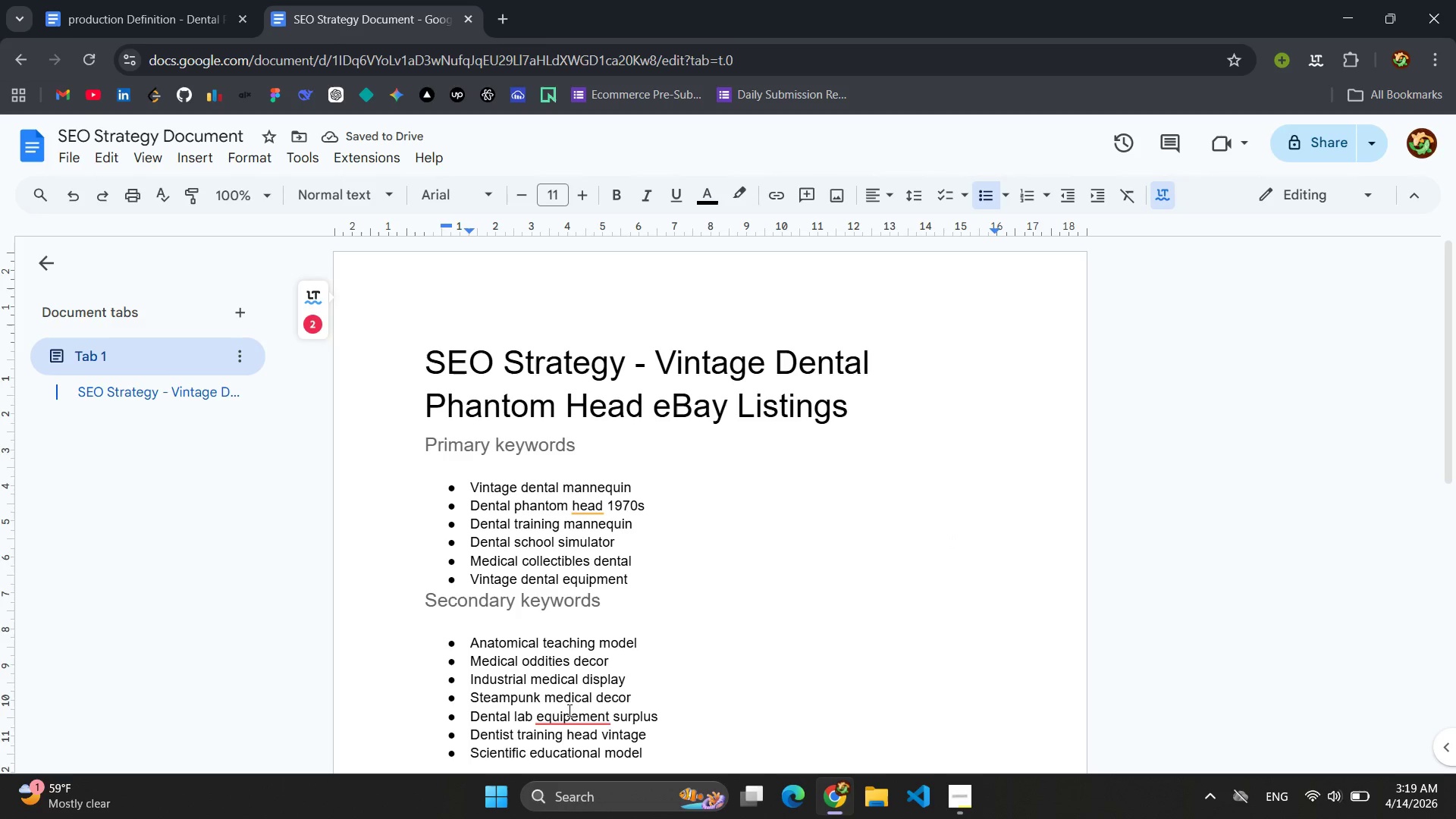 
wait(8.73)
 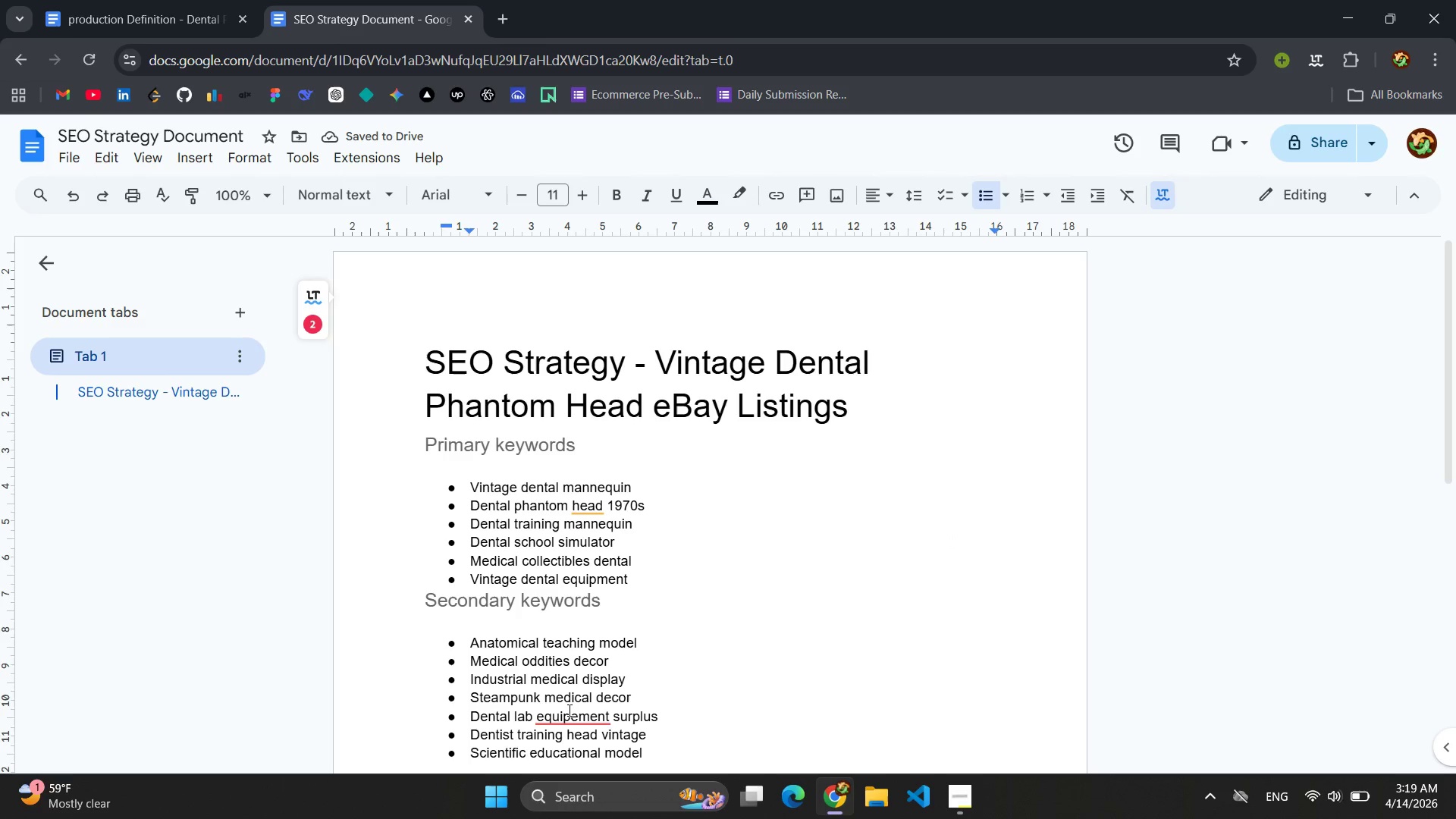 
left_click([574, 721])
 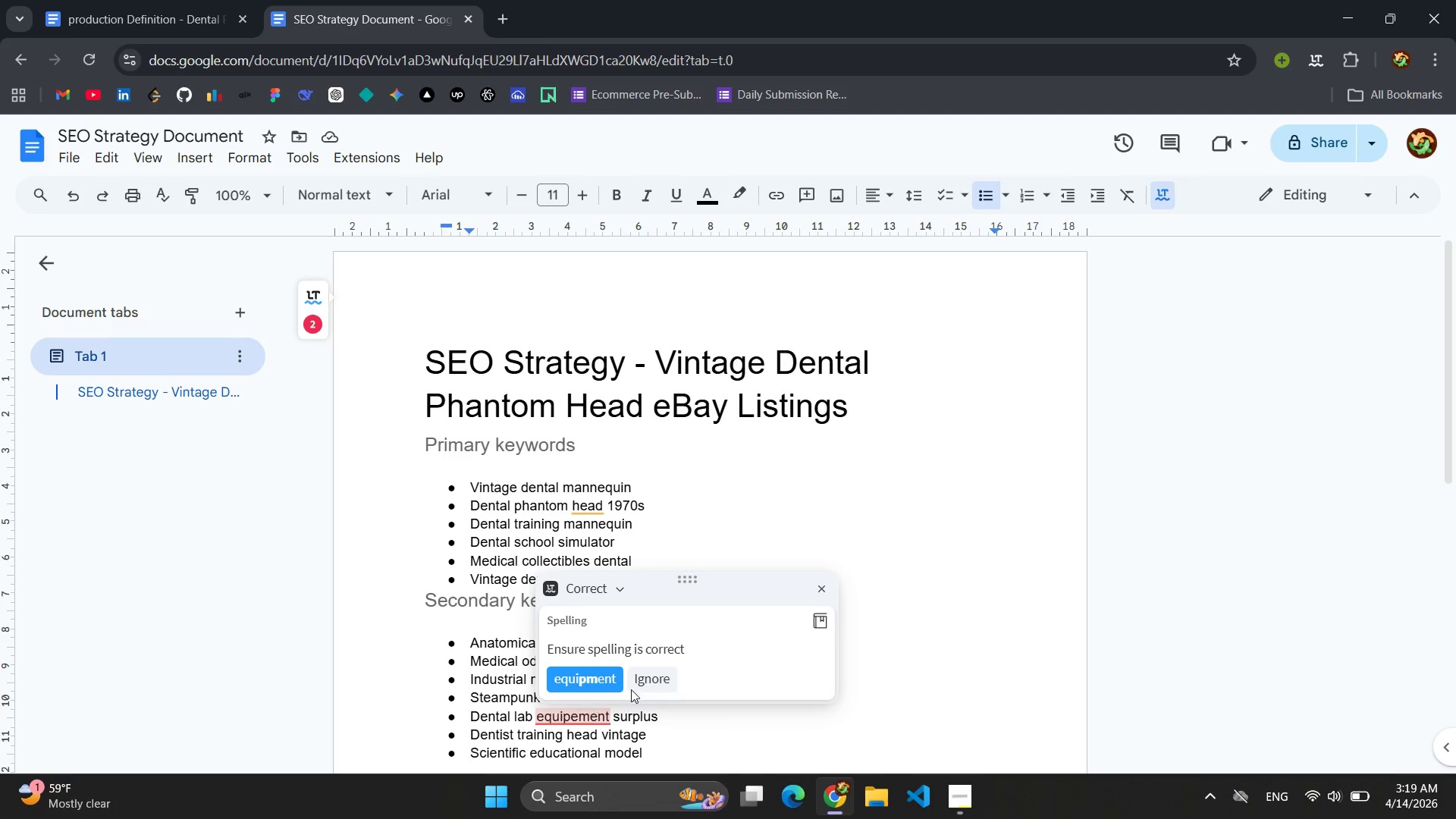 
left_click([596, 681])
 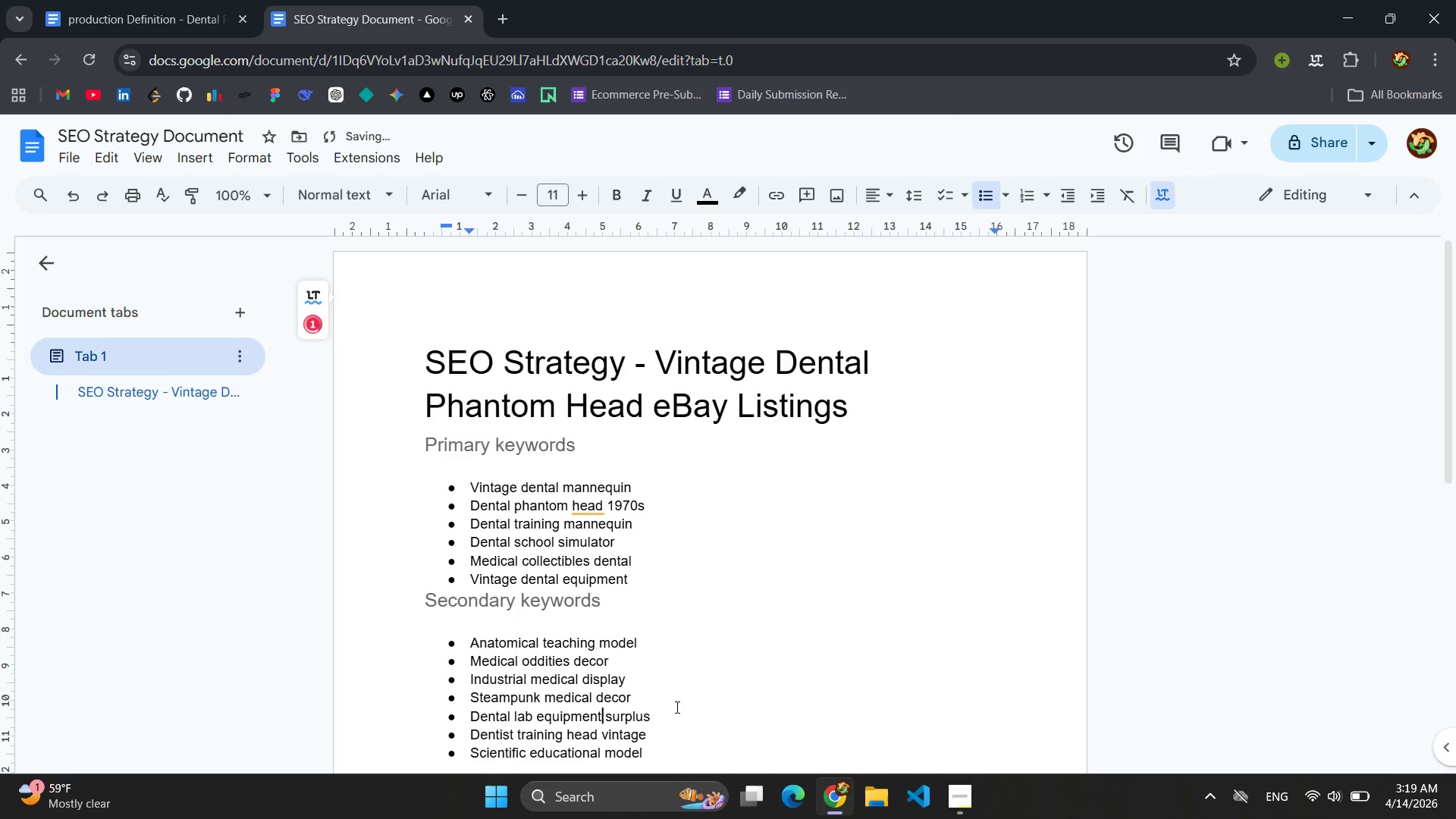 
scroll: coordinate [682, 706], scroll_direction: down, amount: 2.0
 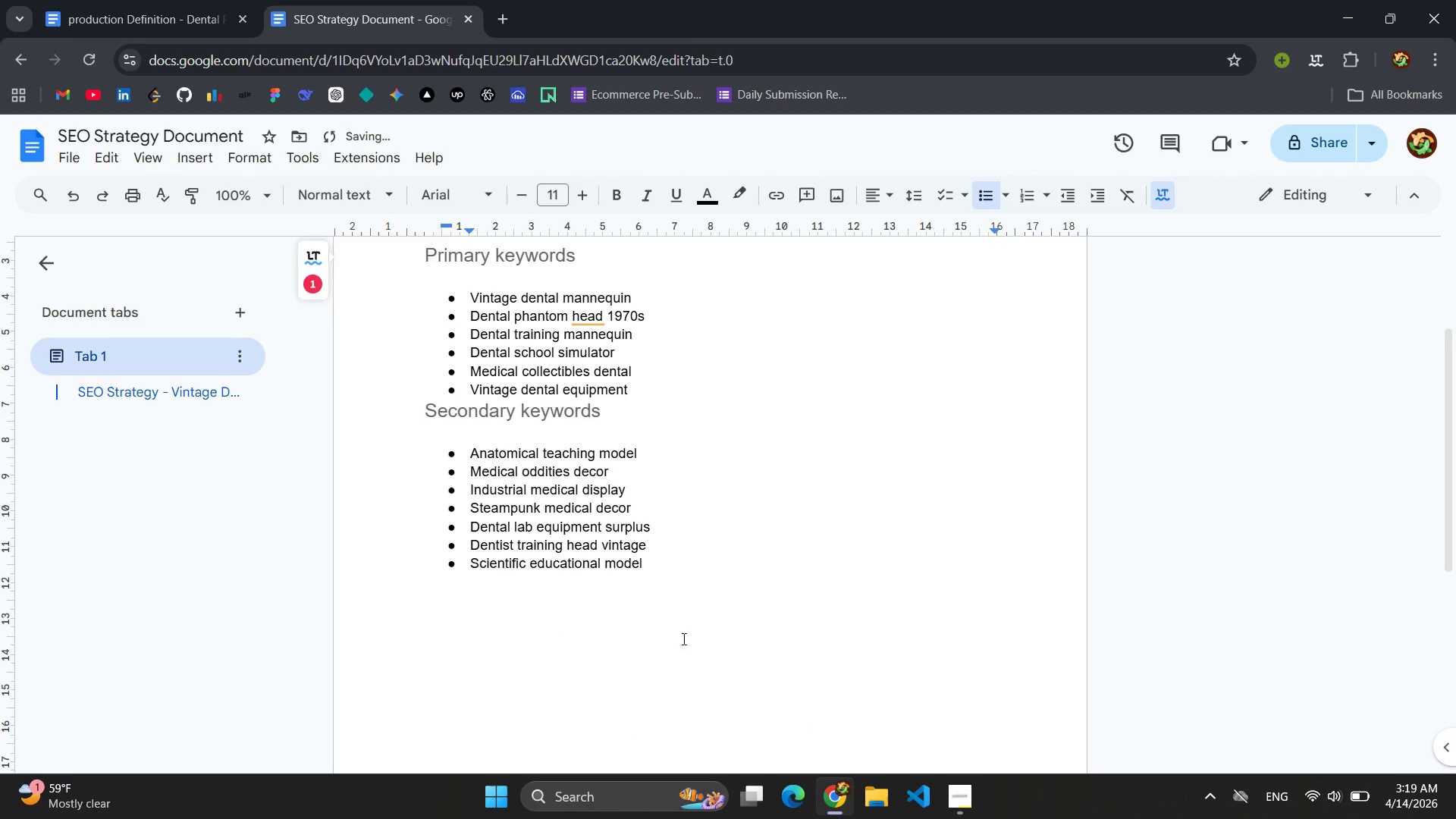 
scroll: coordinate [676, 582], scroll_direction: up, amount: 2.0
 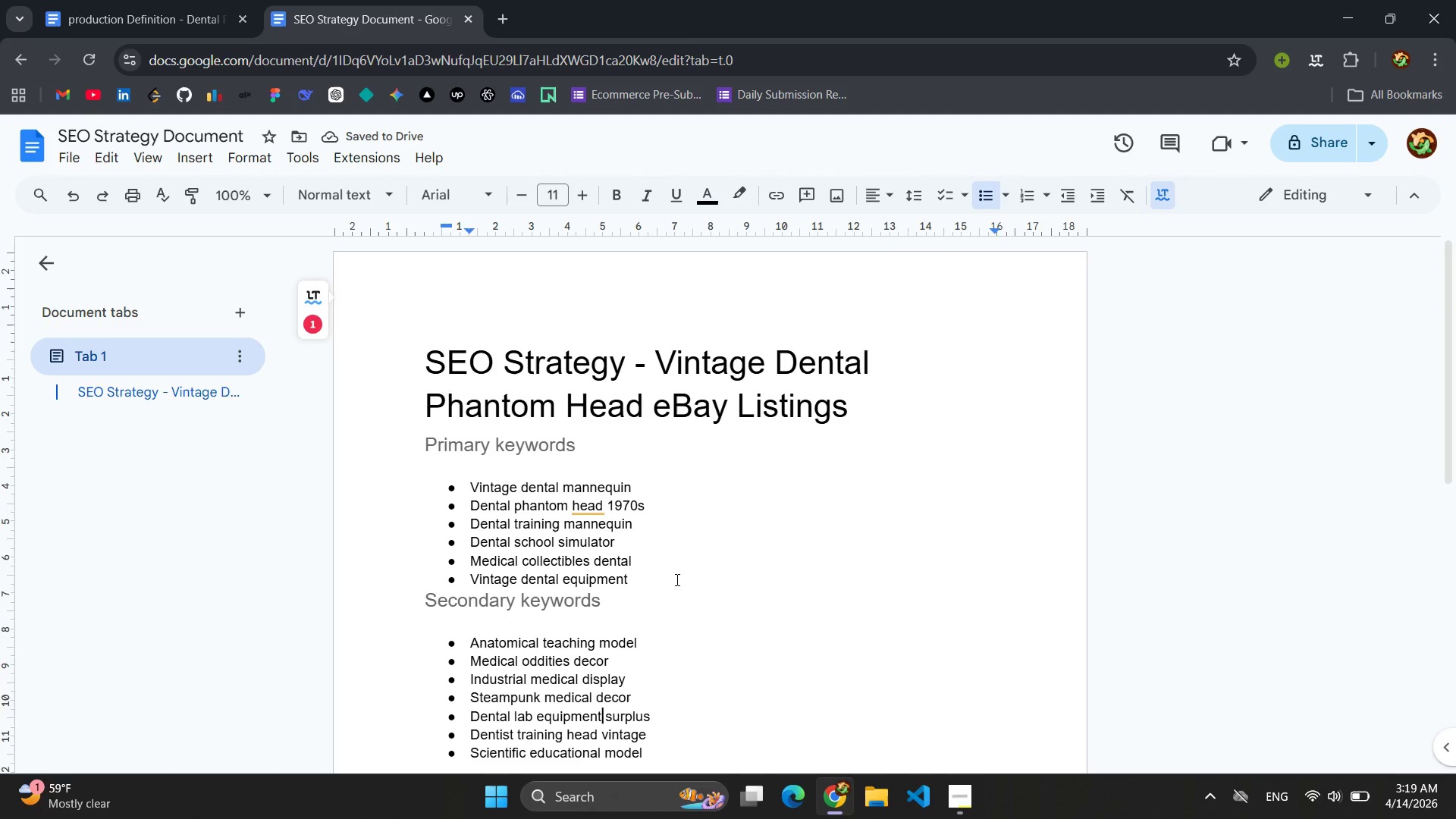 
scroll: coordinate [676, 579], scroll_direction: down, amount: 2.0
 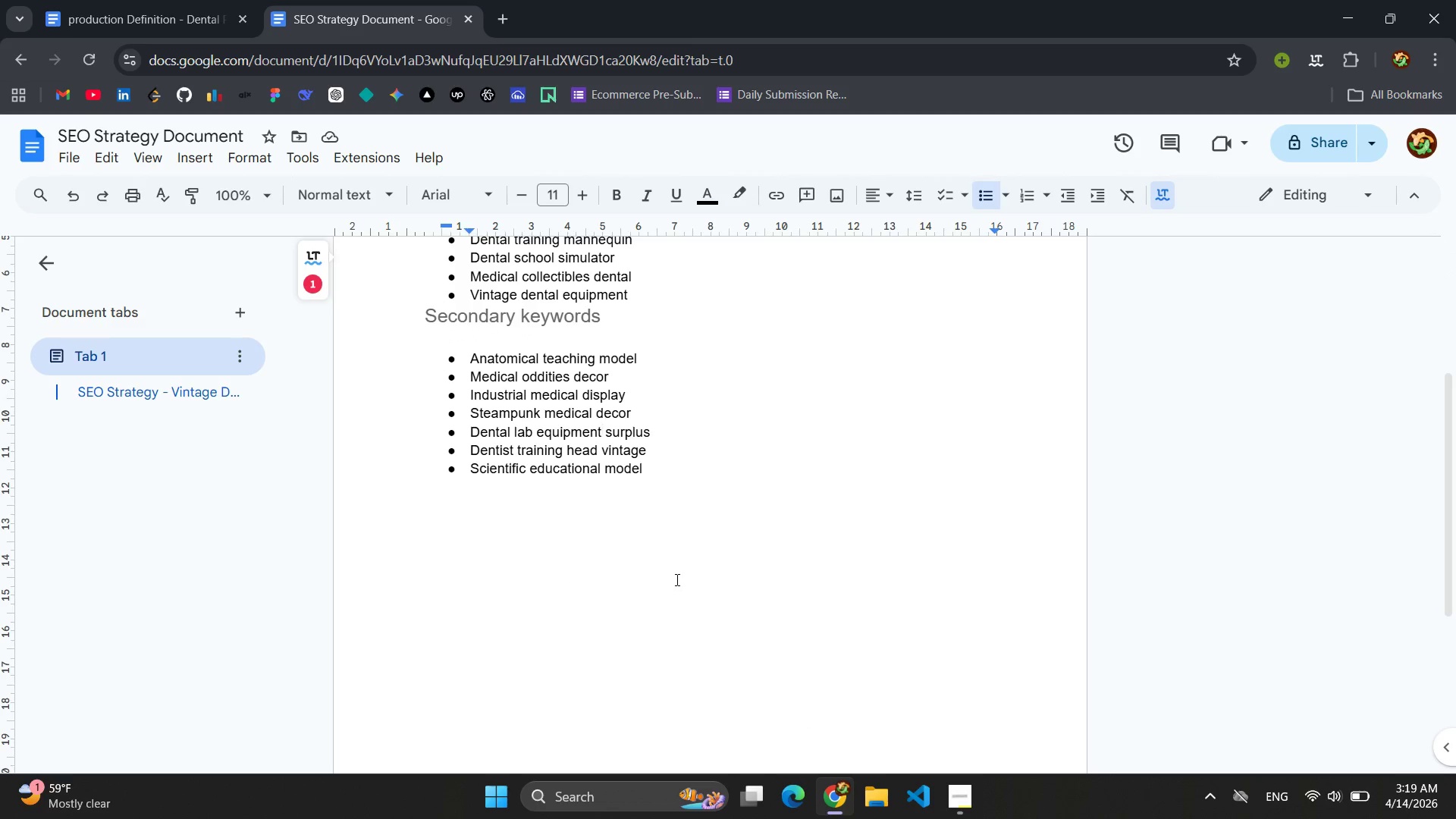 
wait(5.21)
 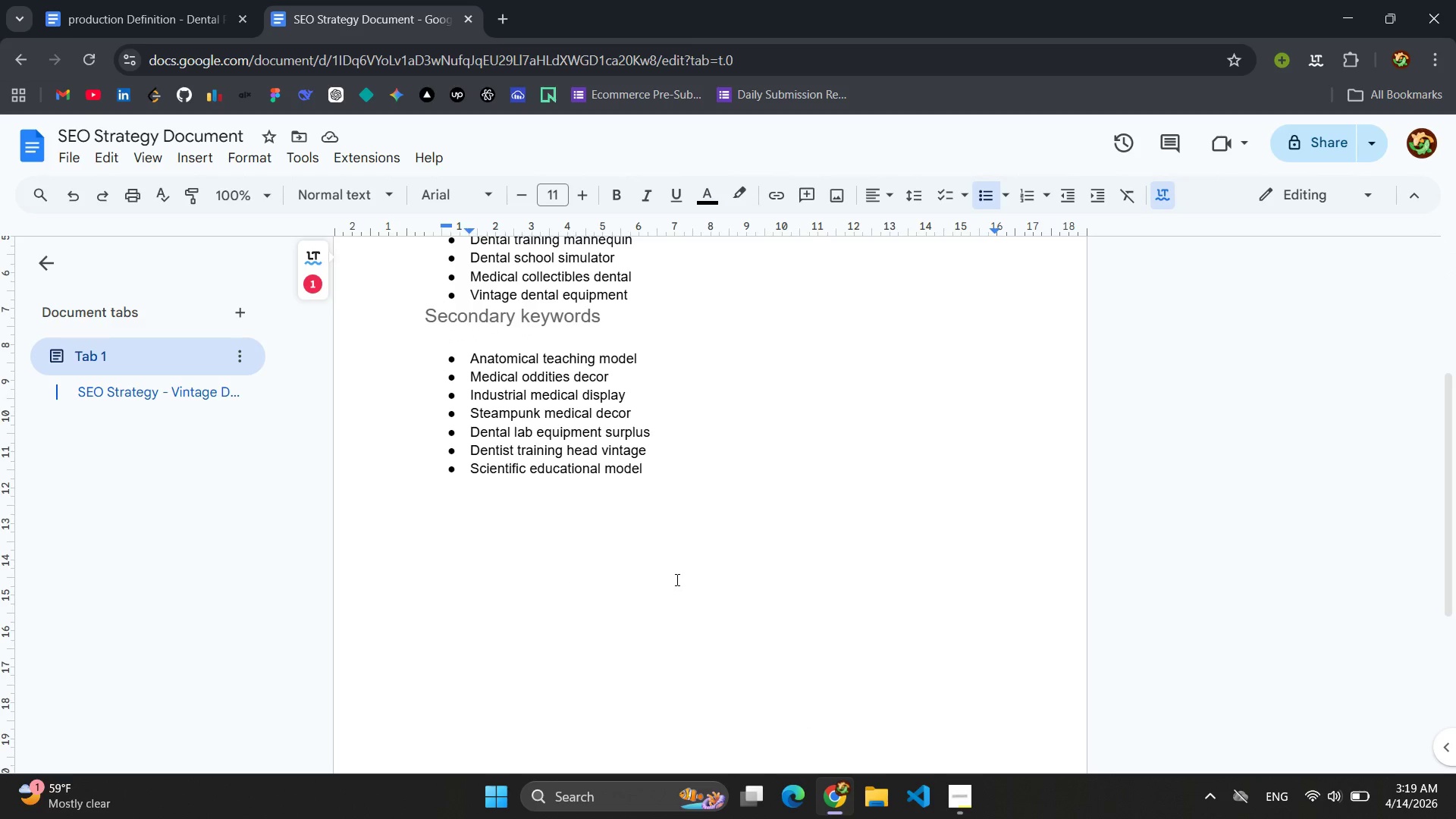 
left_click([965, 811])